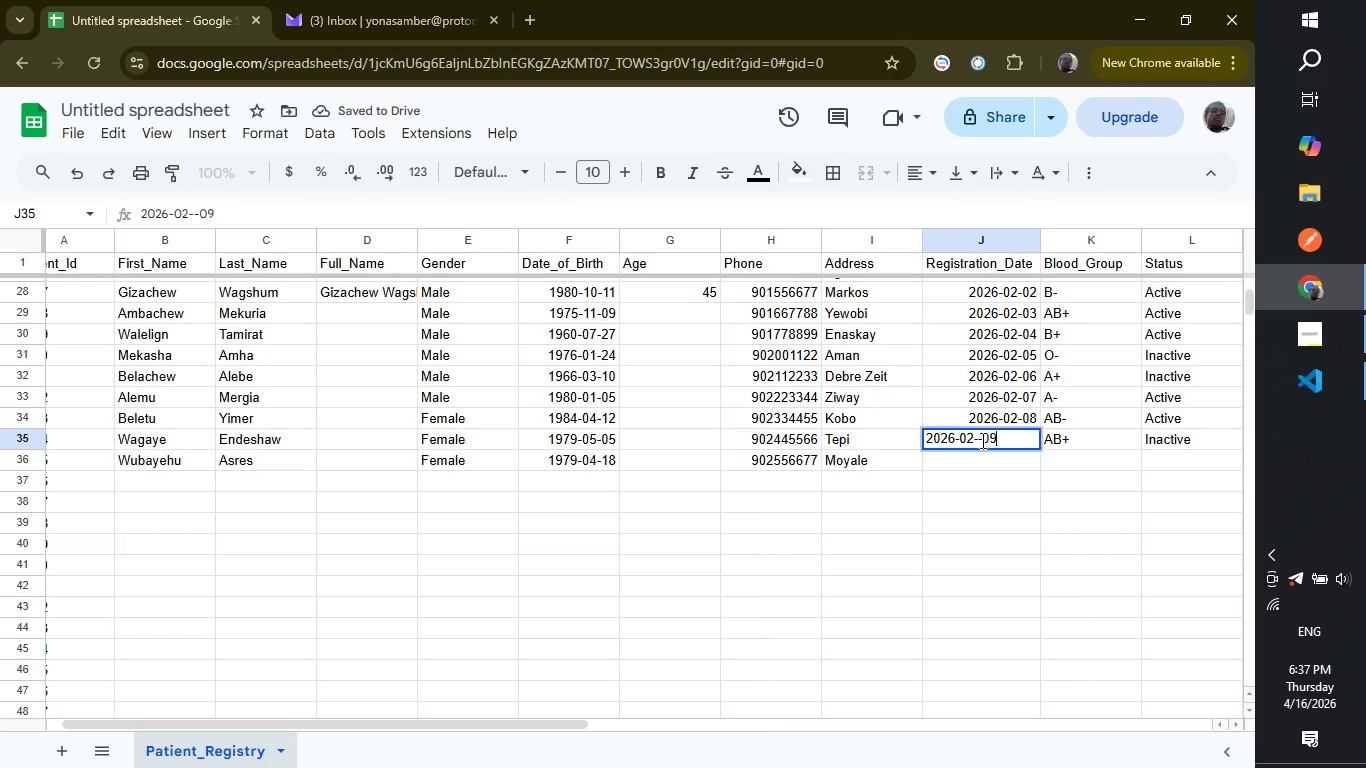 
double_click([981, 440])
 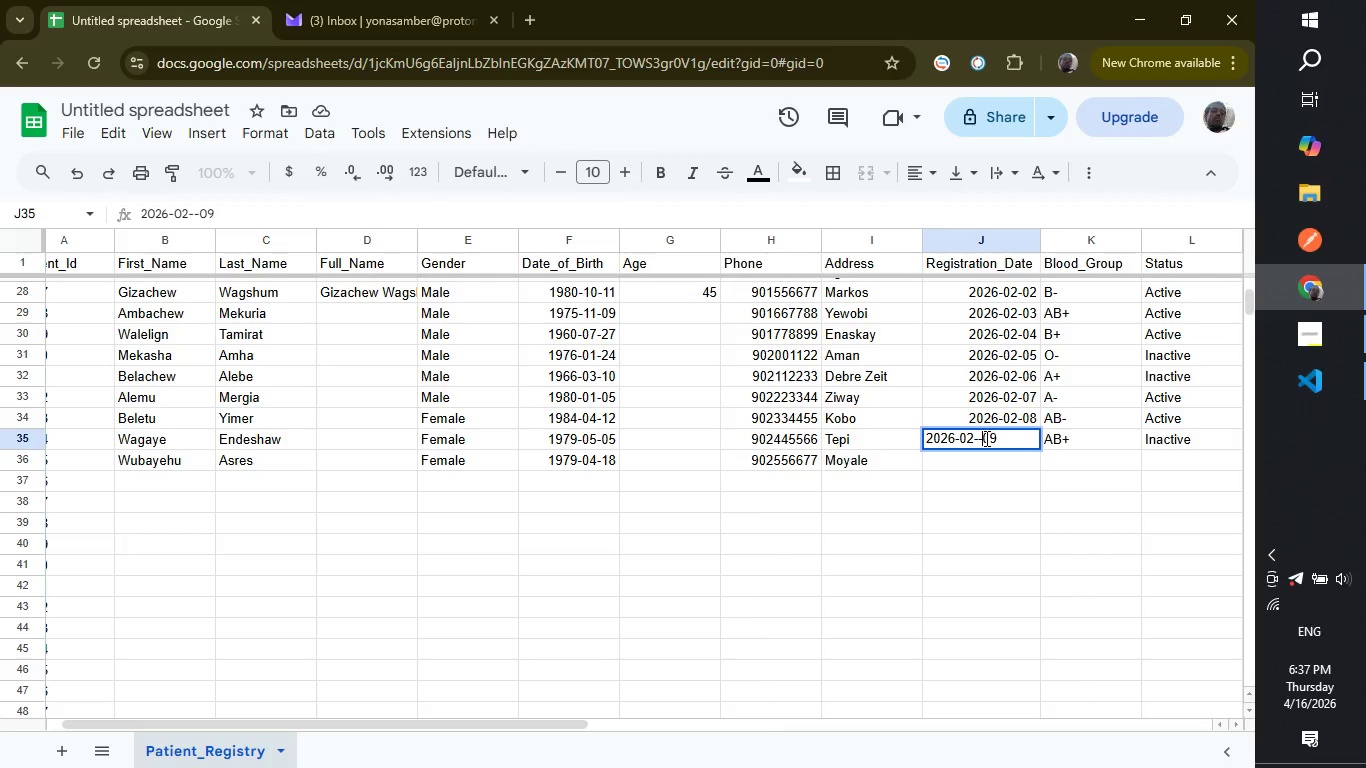 
left_click([985, 438])
 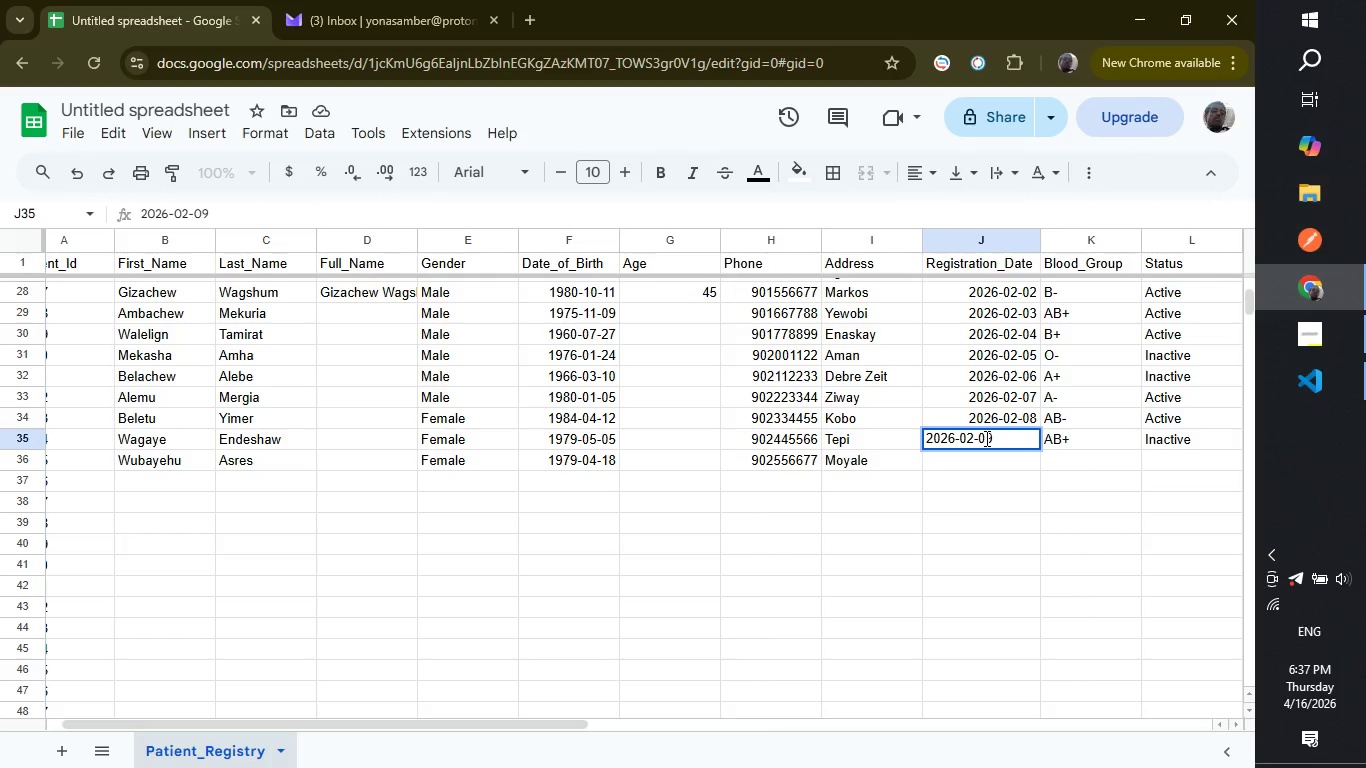 
key(Backspace)
 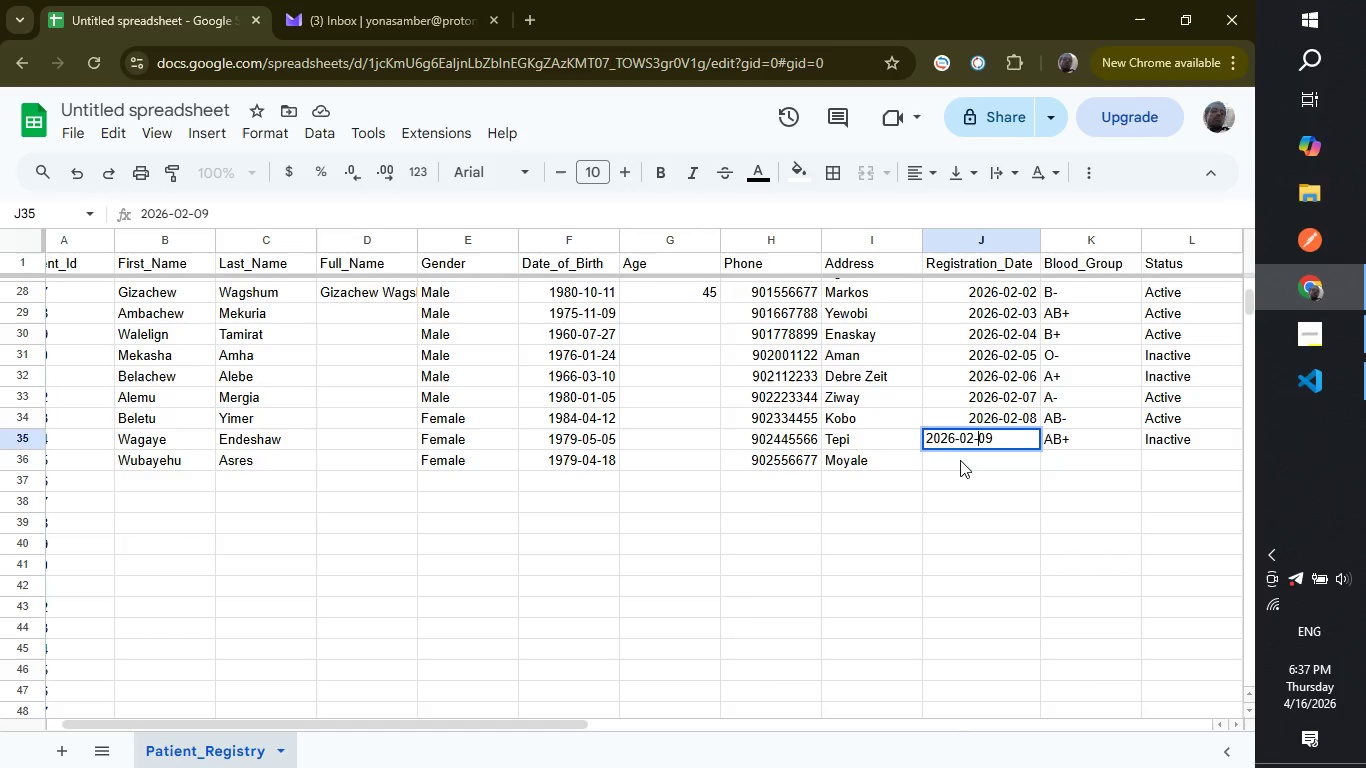 
left_click([960, 460])
 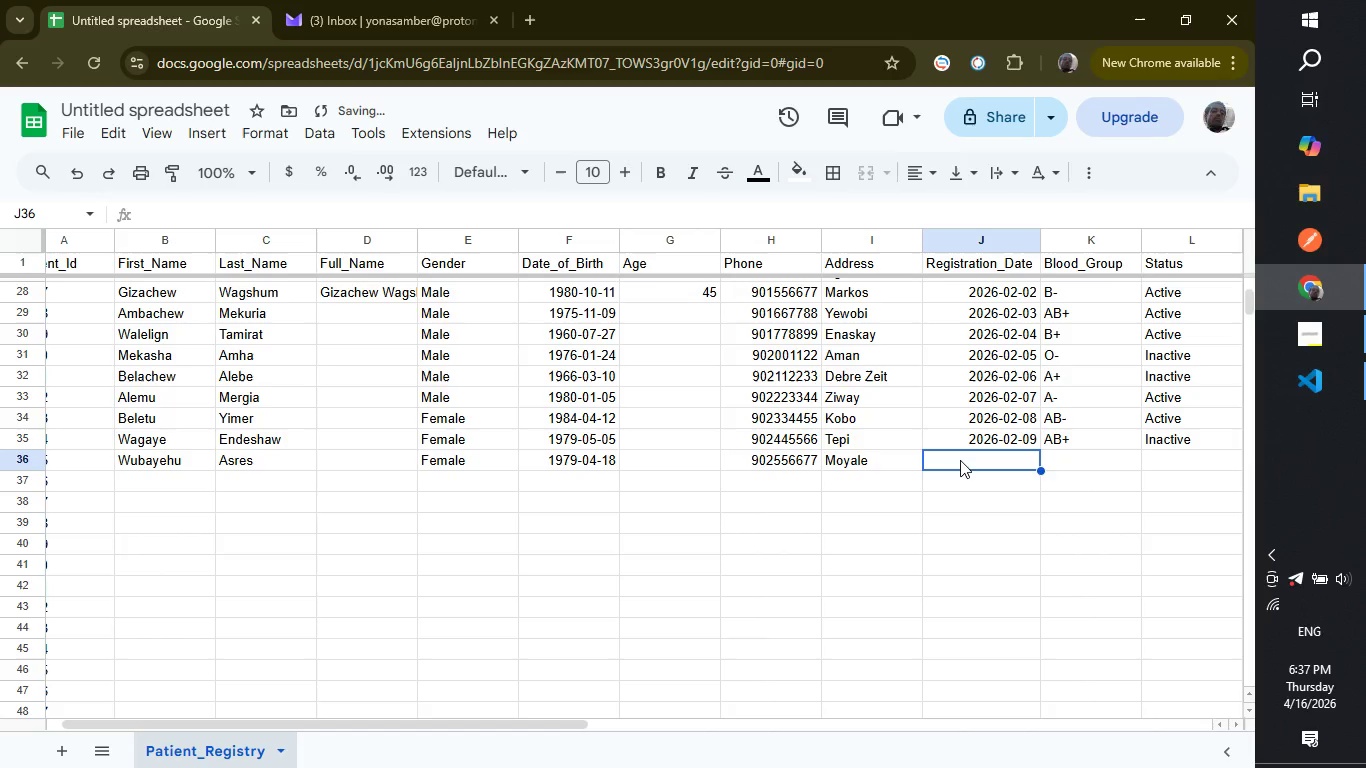 
type(2026-02-10)
 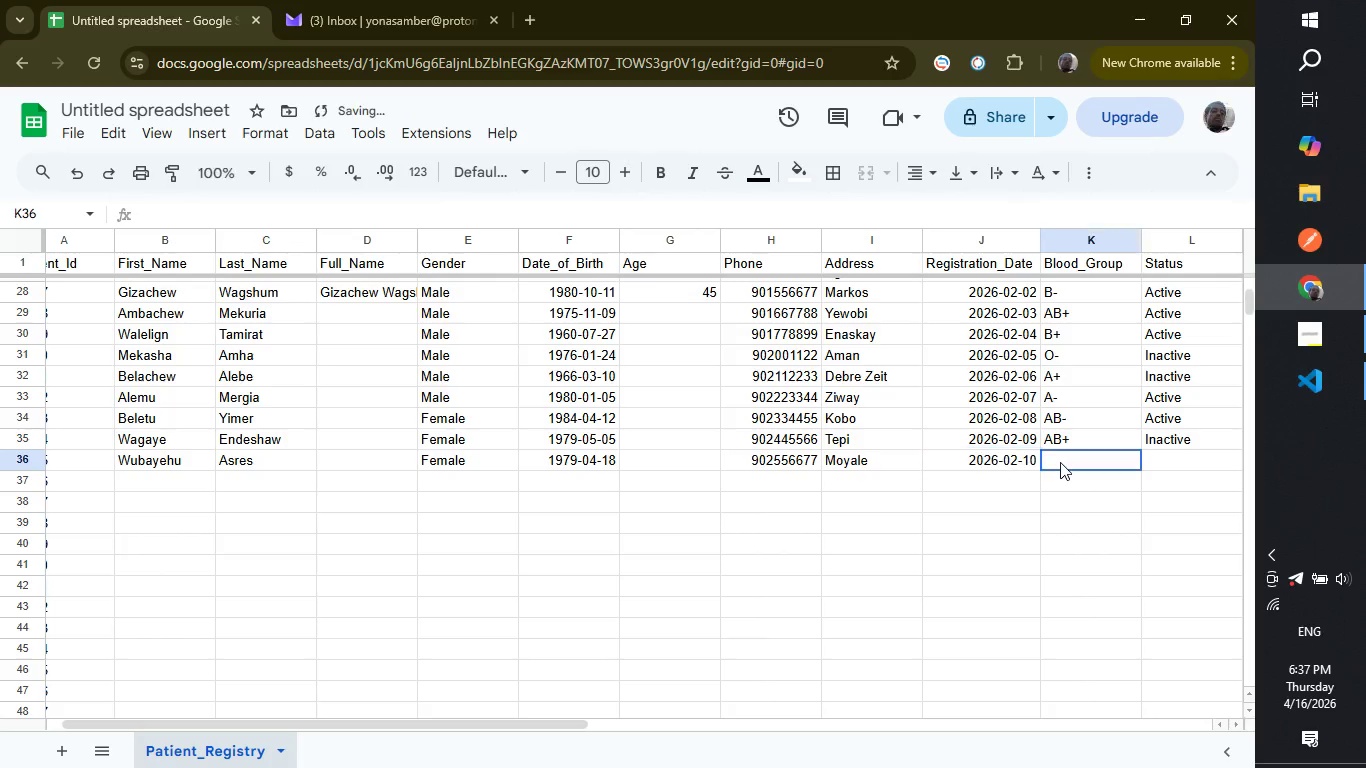 
left_click([1060, 462])
 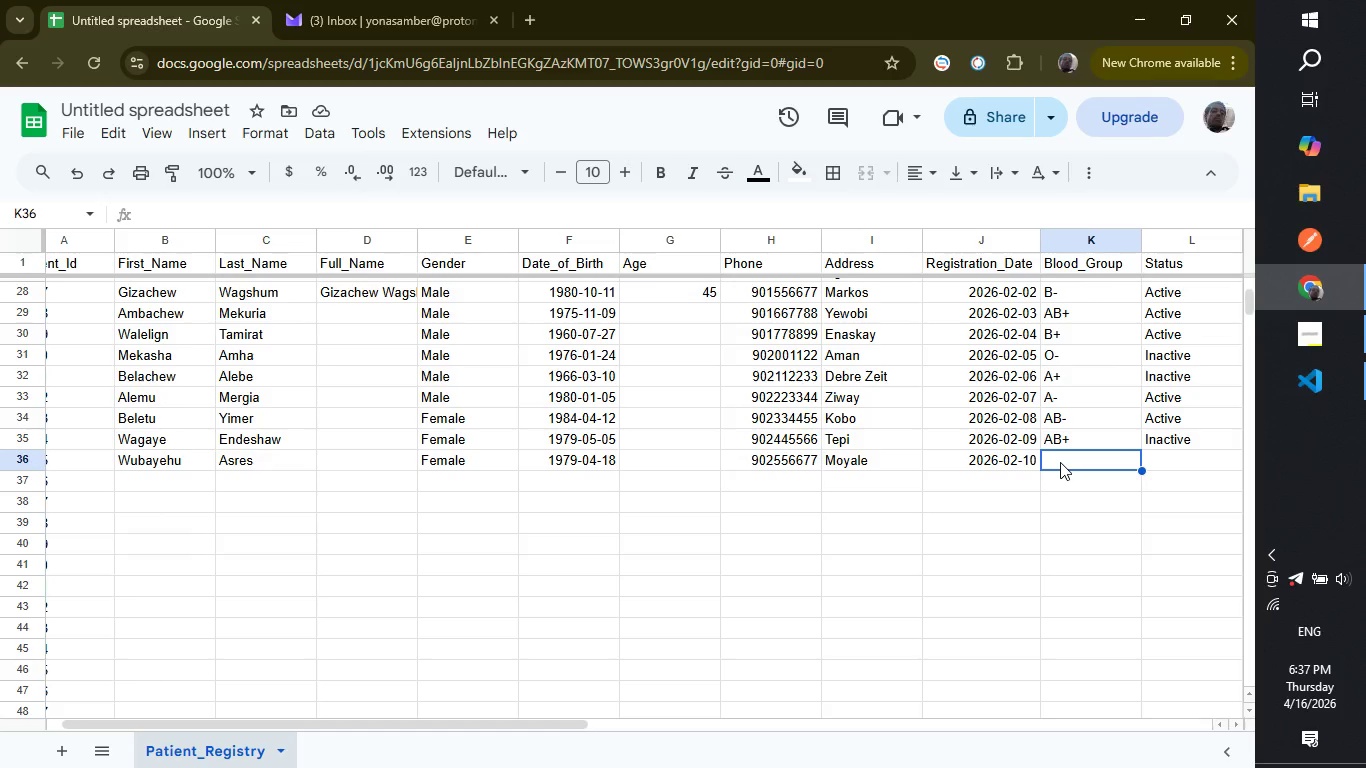 
wait(10.62)
 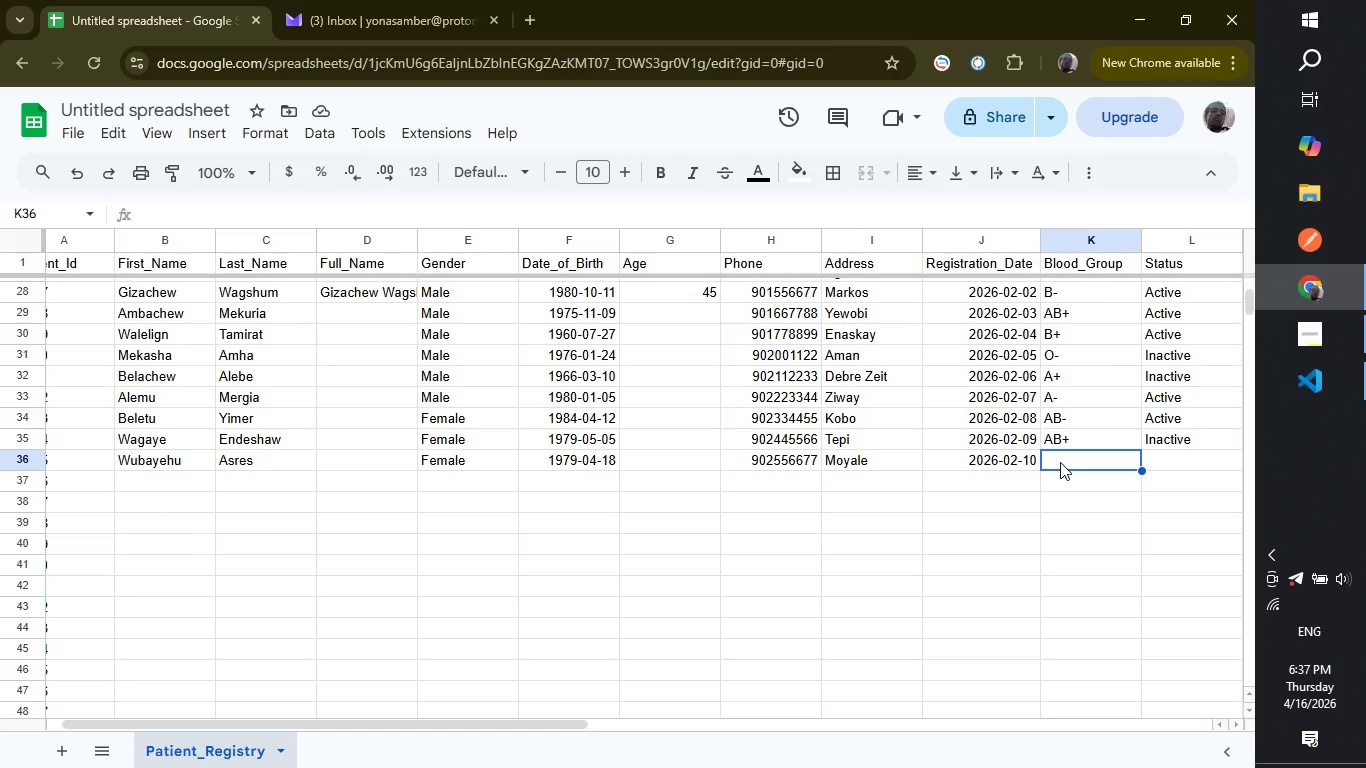 
key(Shift+ShiftLeft)
 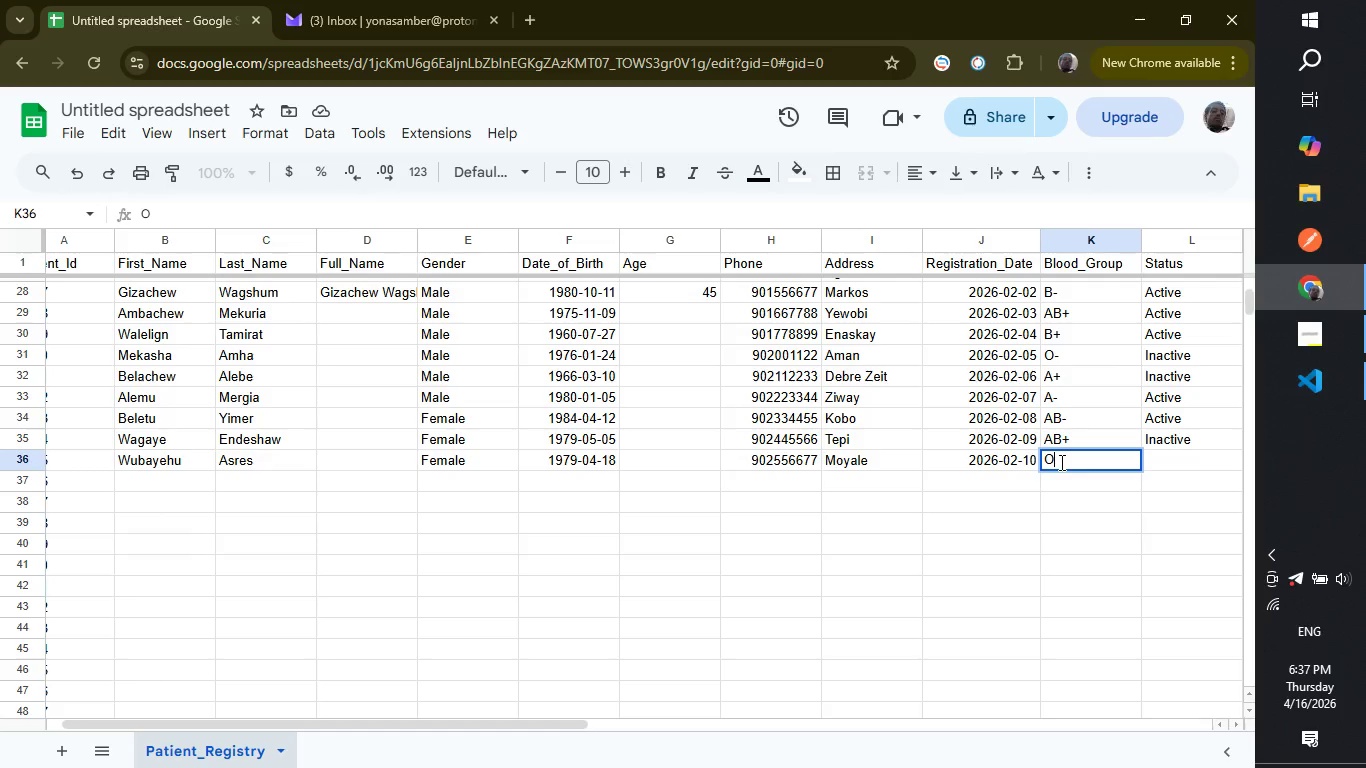 
key(Shift+O)
 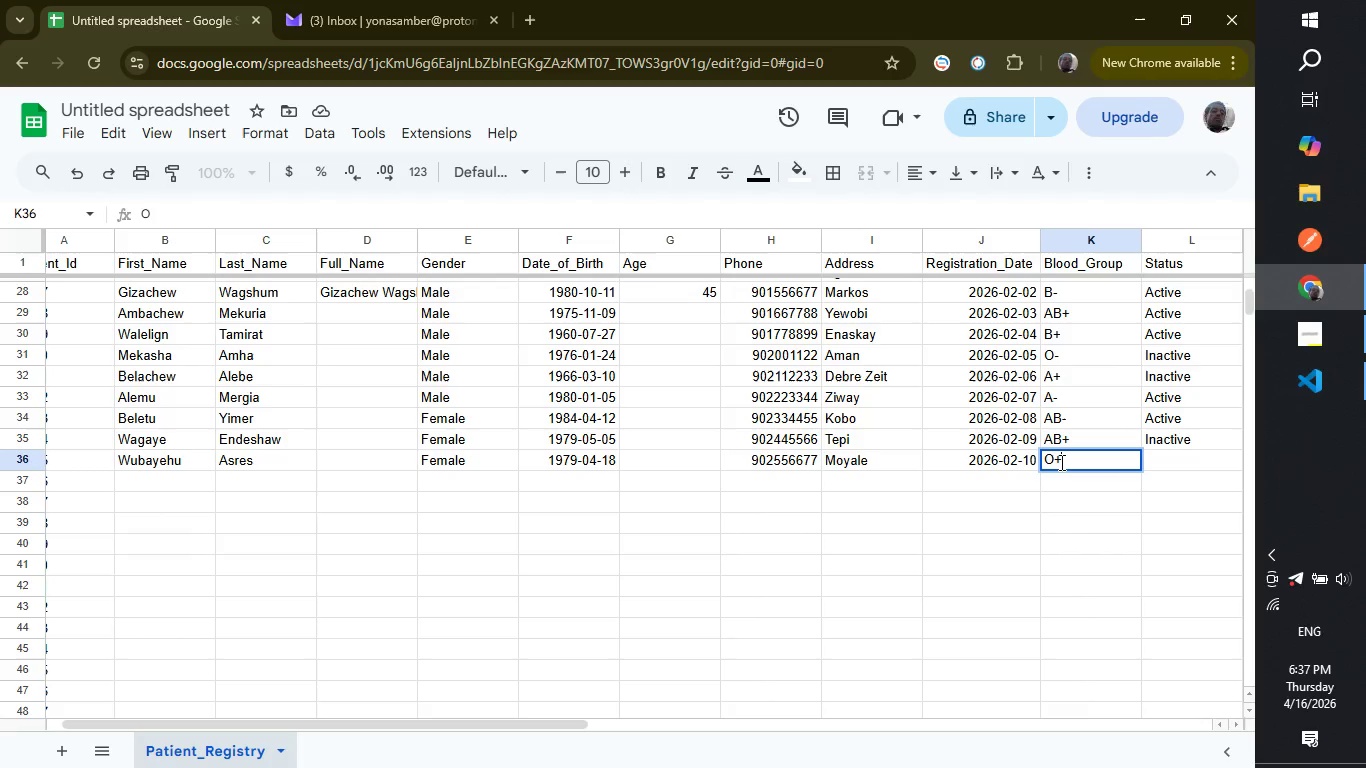 
key(Shift+ShiftLeft)
 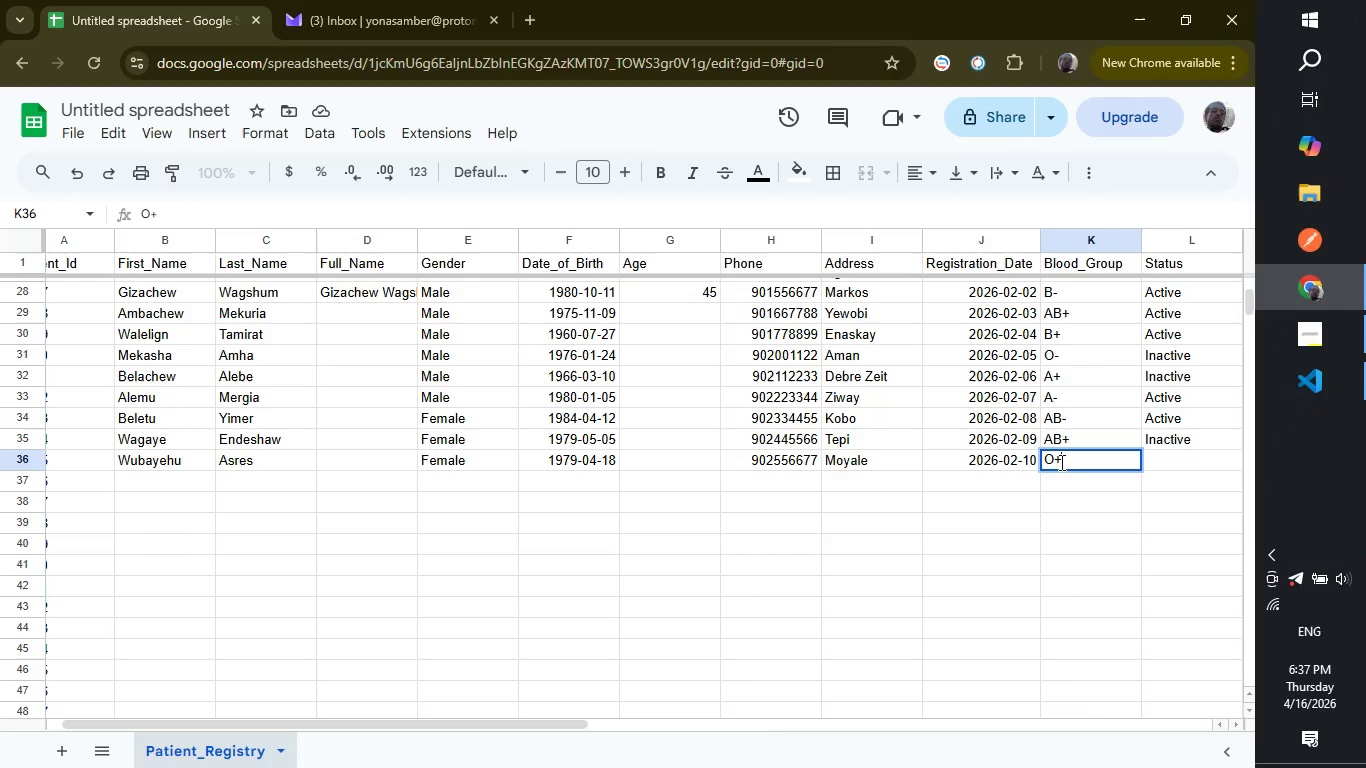 
key(Shift+Equal)
 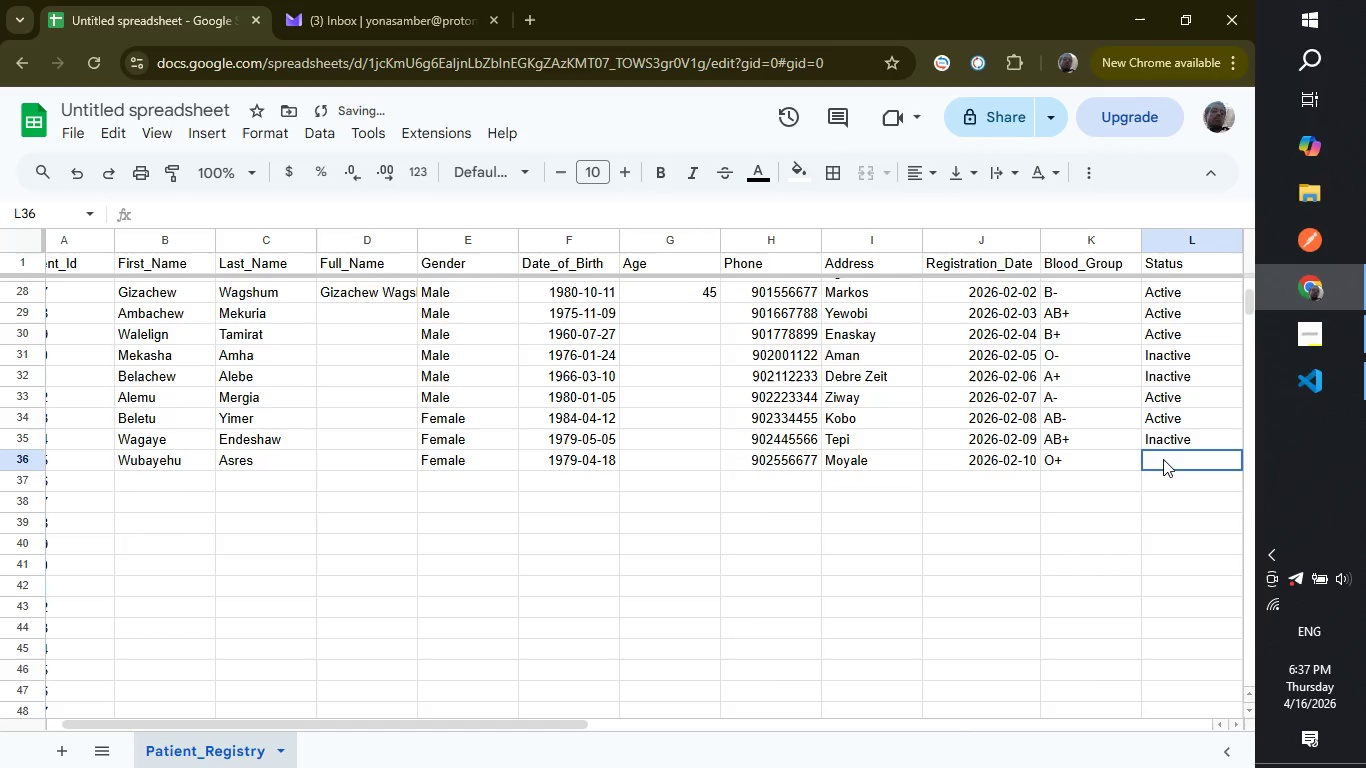 
left_click([1163, 459])
 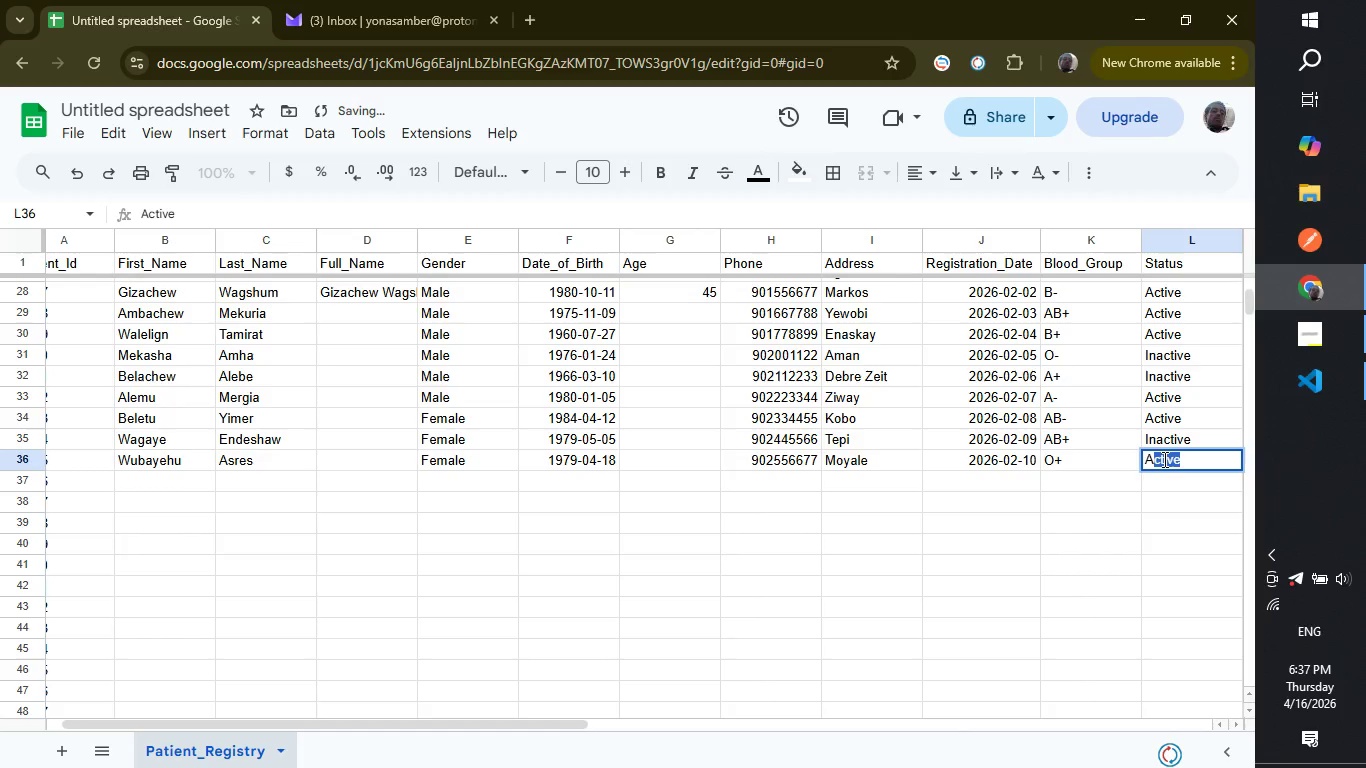 
type(Ac)
 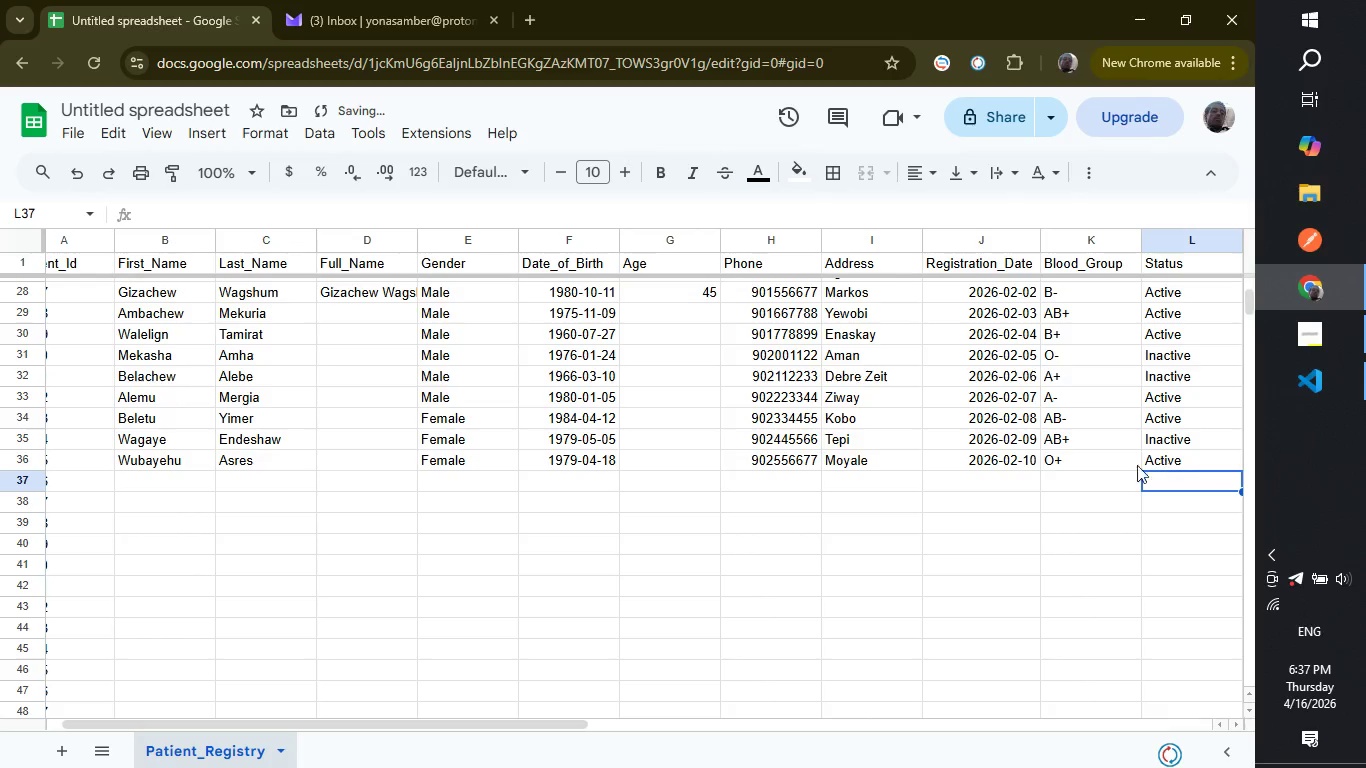 
key(Enter)
 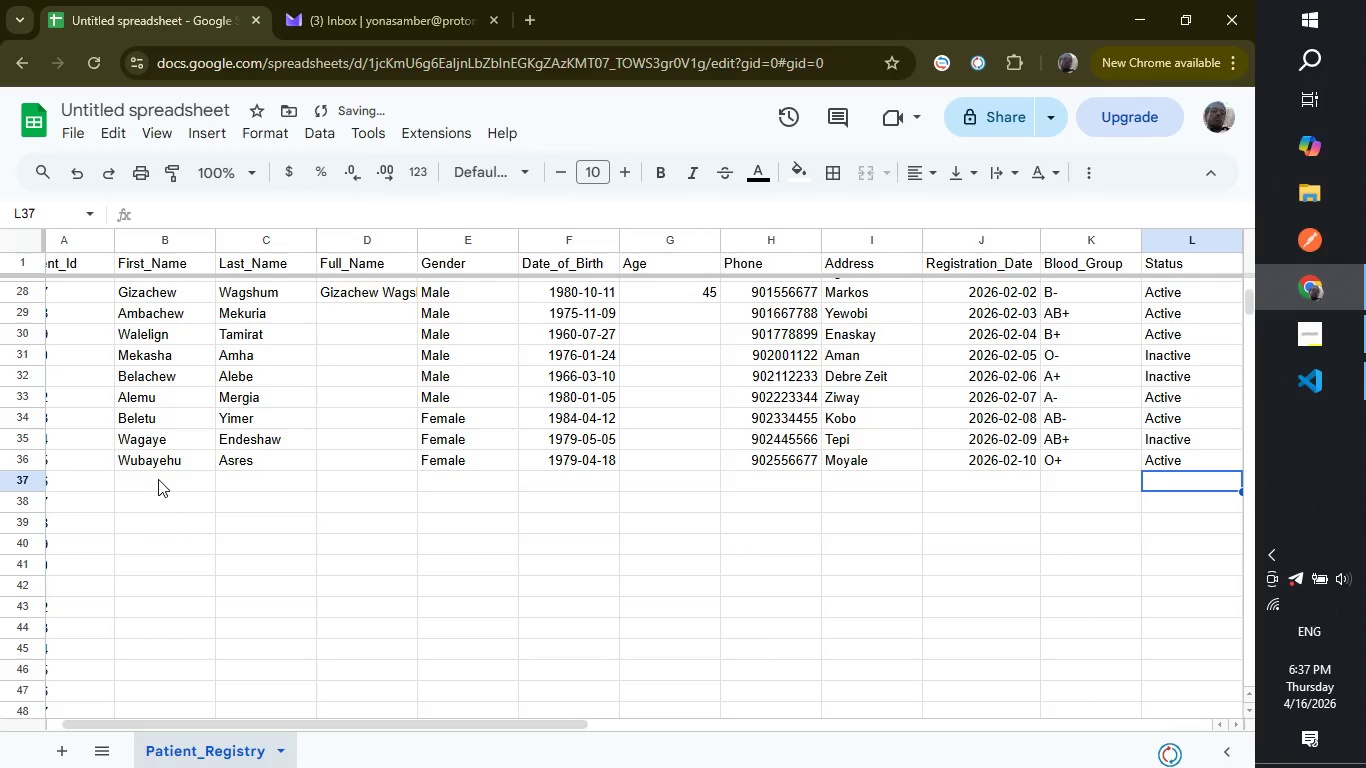 
left_click([157, 479])
 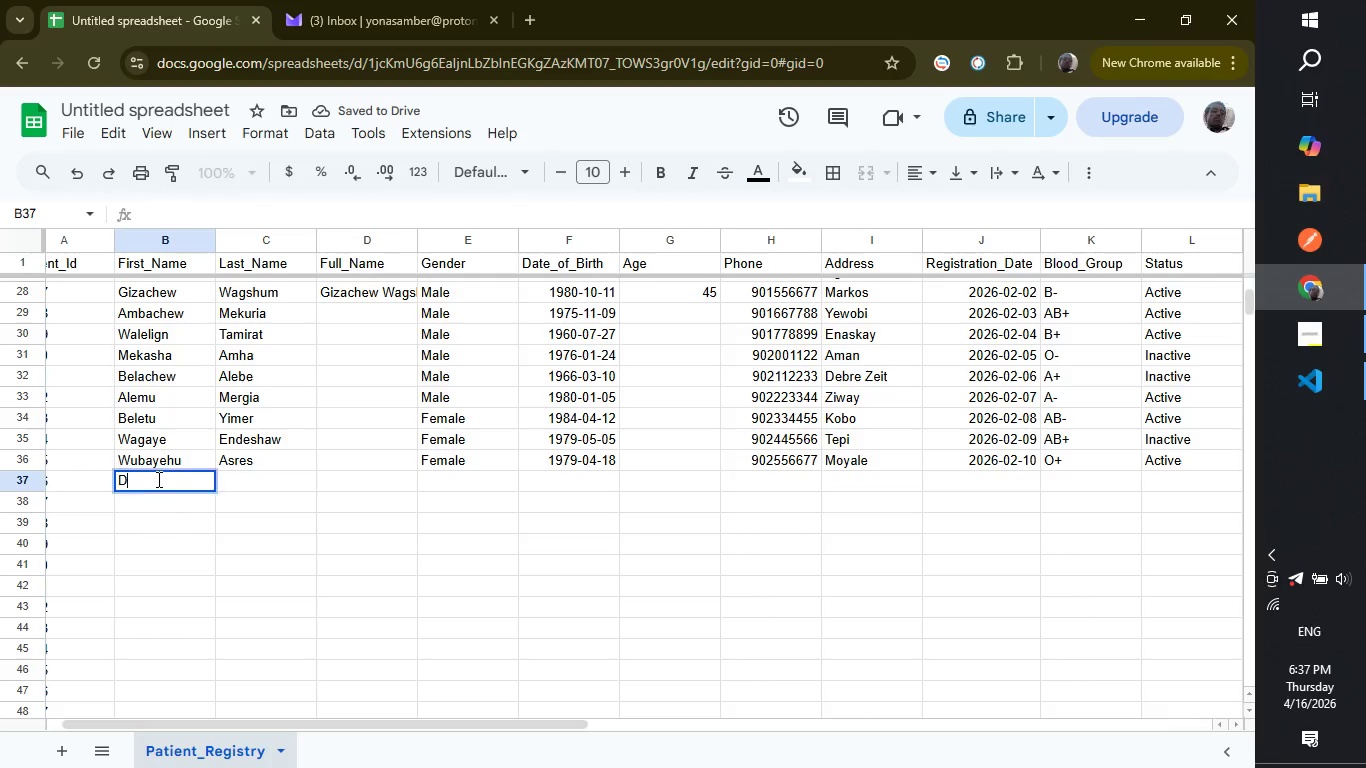 
type(Deba)
key(Backspace)
key(Backspace)
 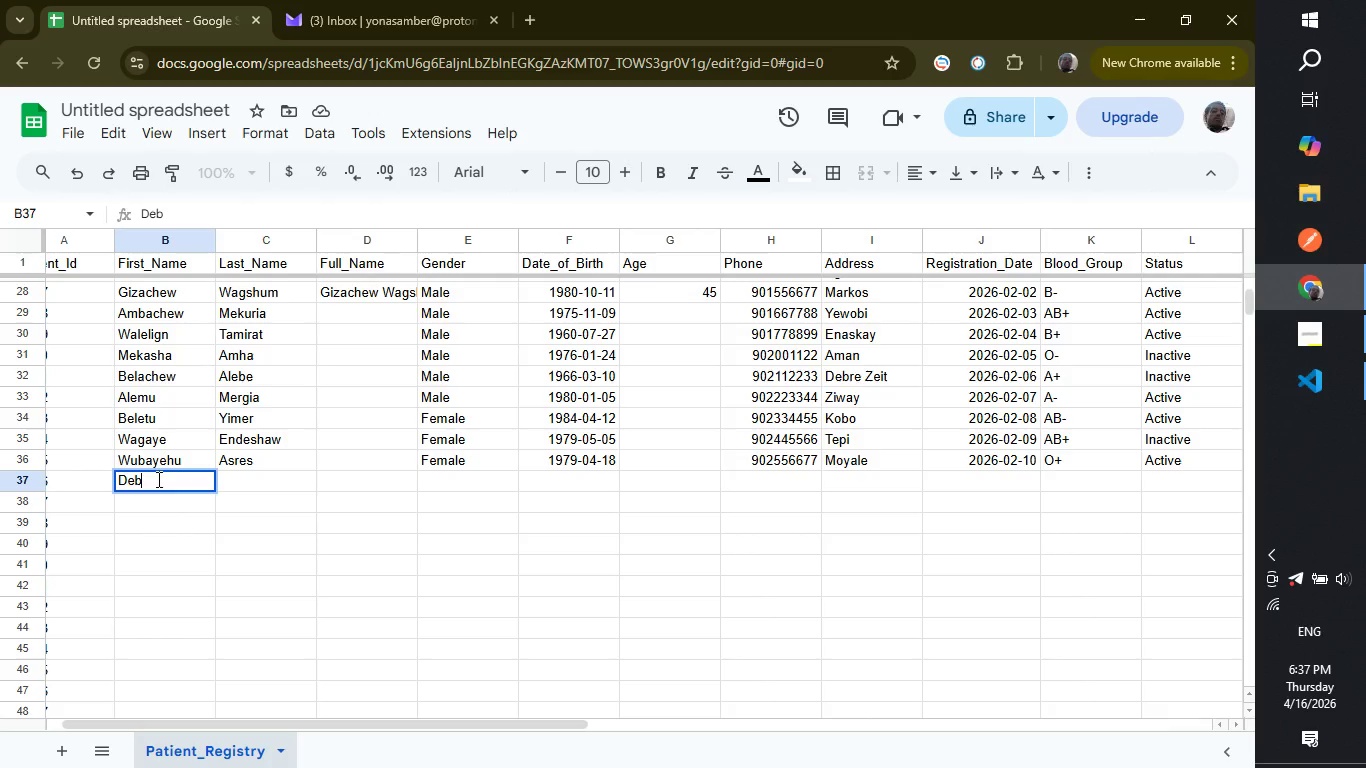 
type(alke)
 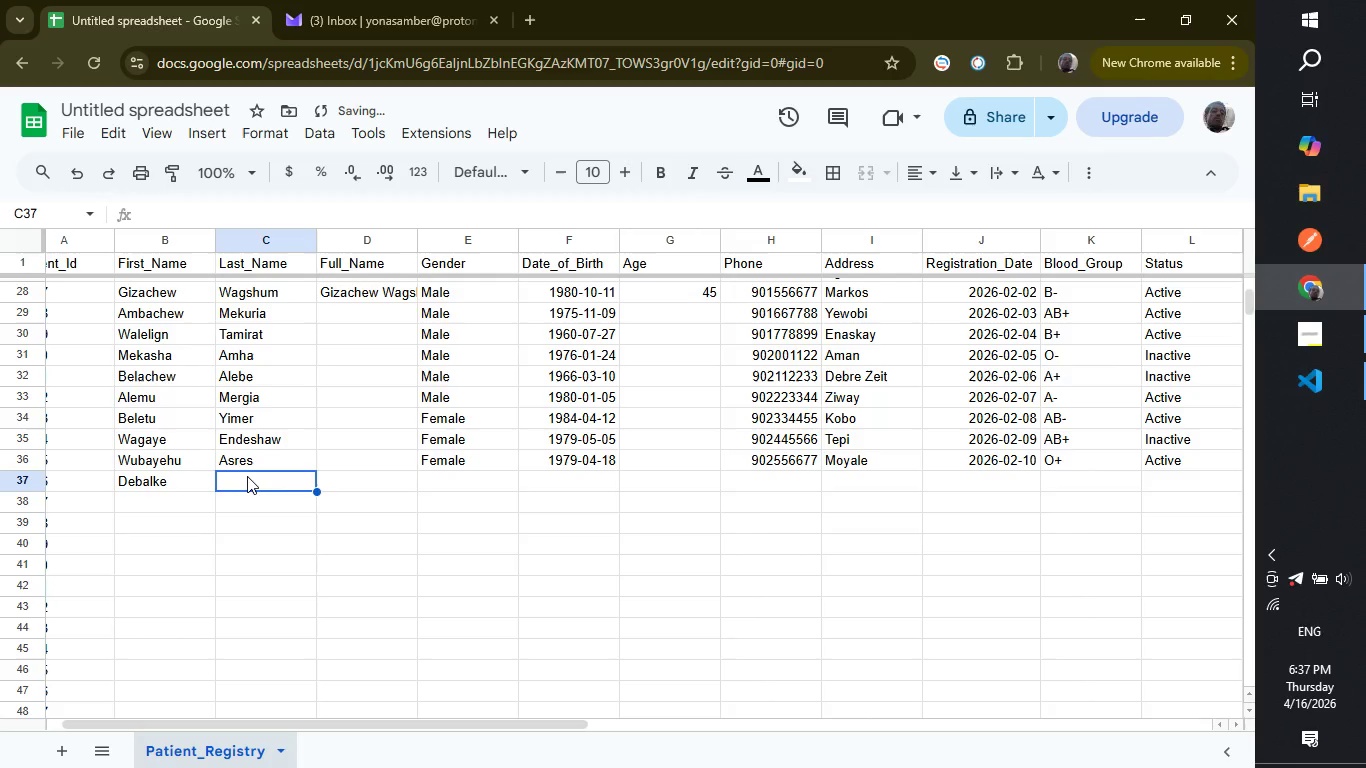 
left_click([247, 476])
 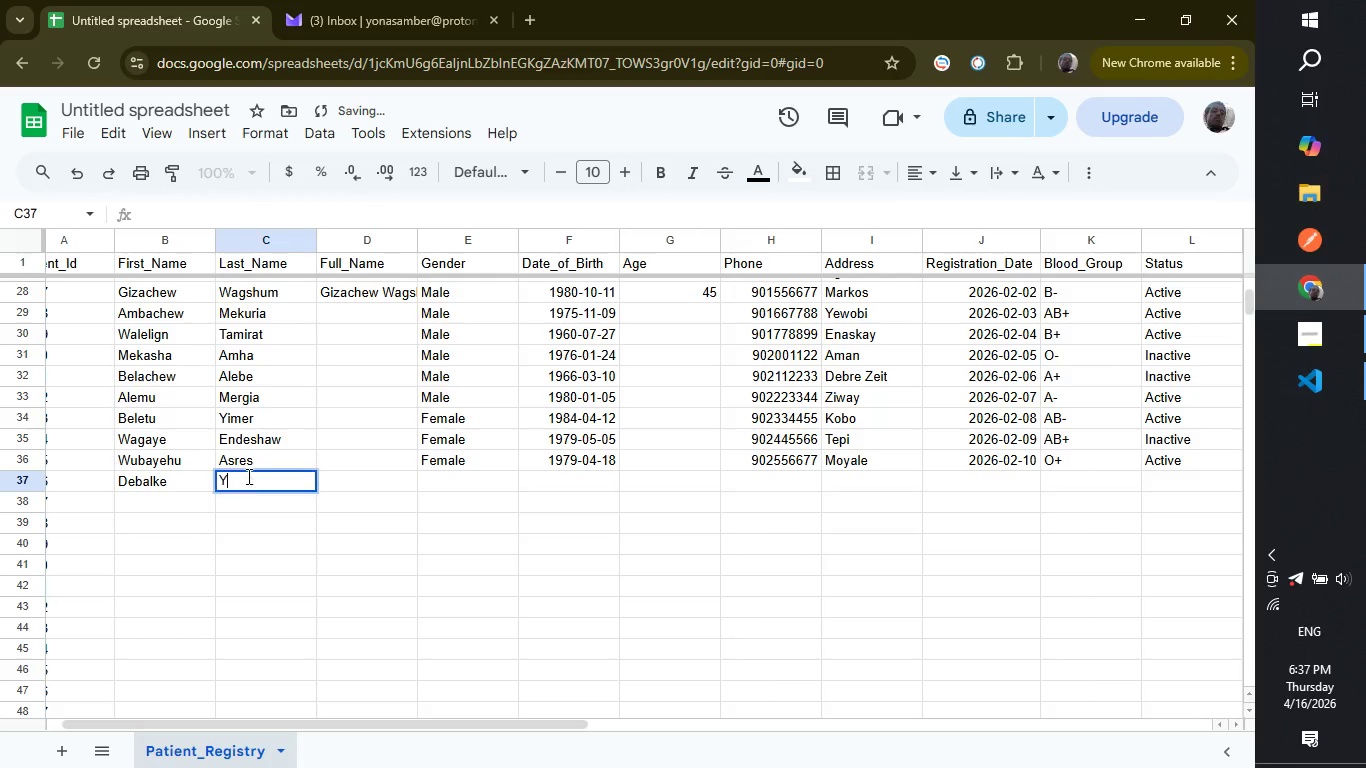 
type(Yimer)
 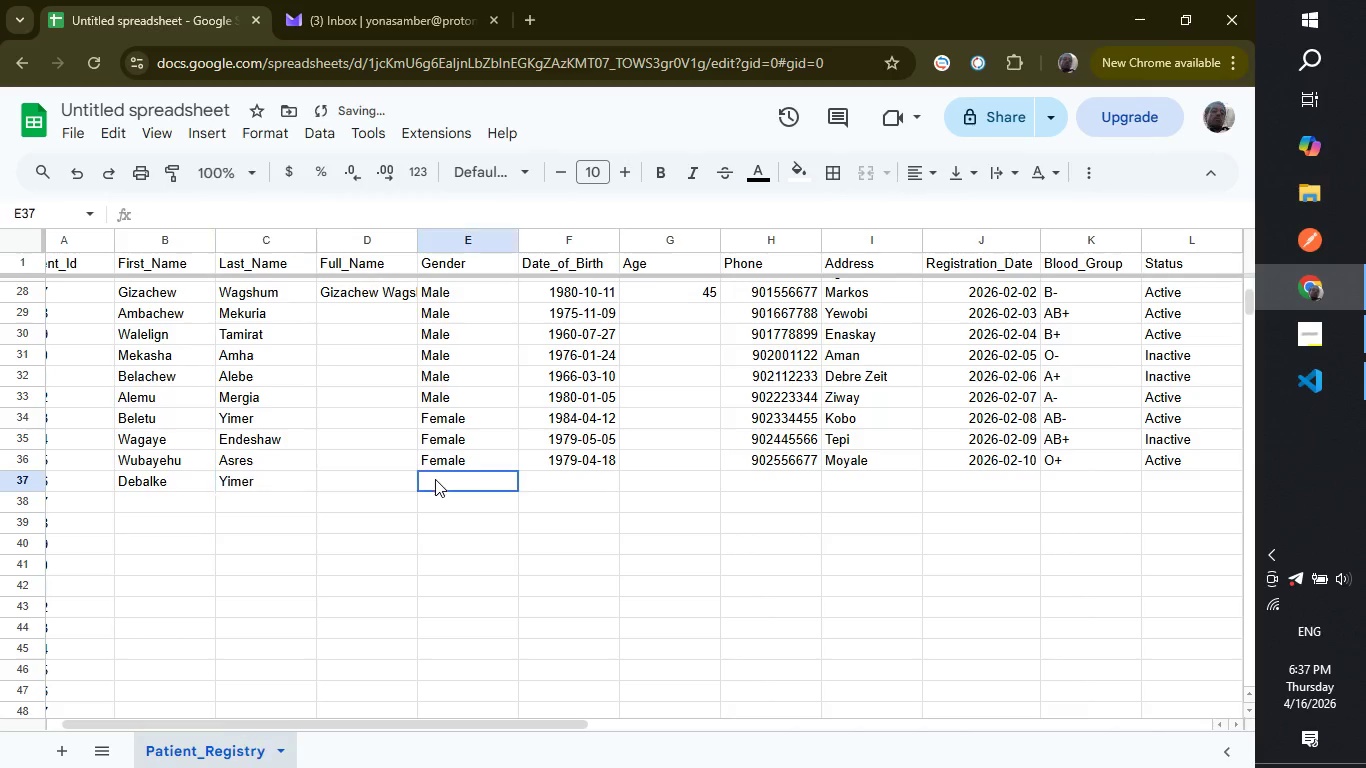 
left_click([435, 479])
 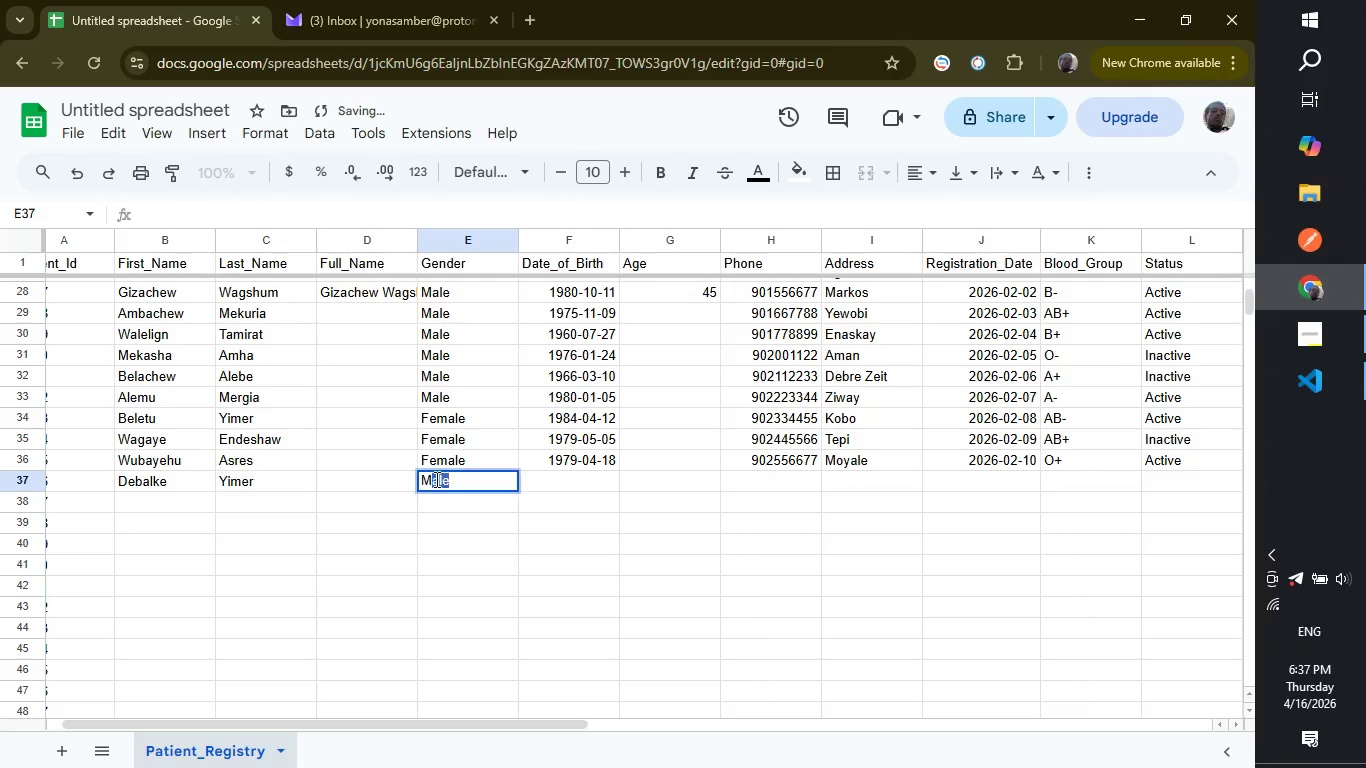 
type(Male)
 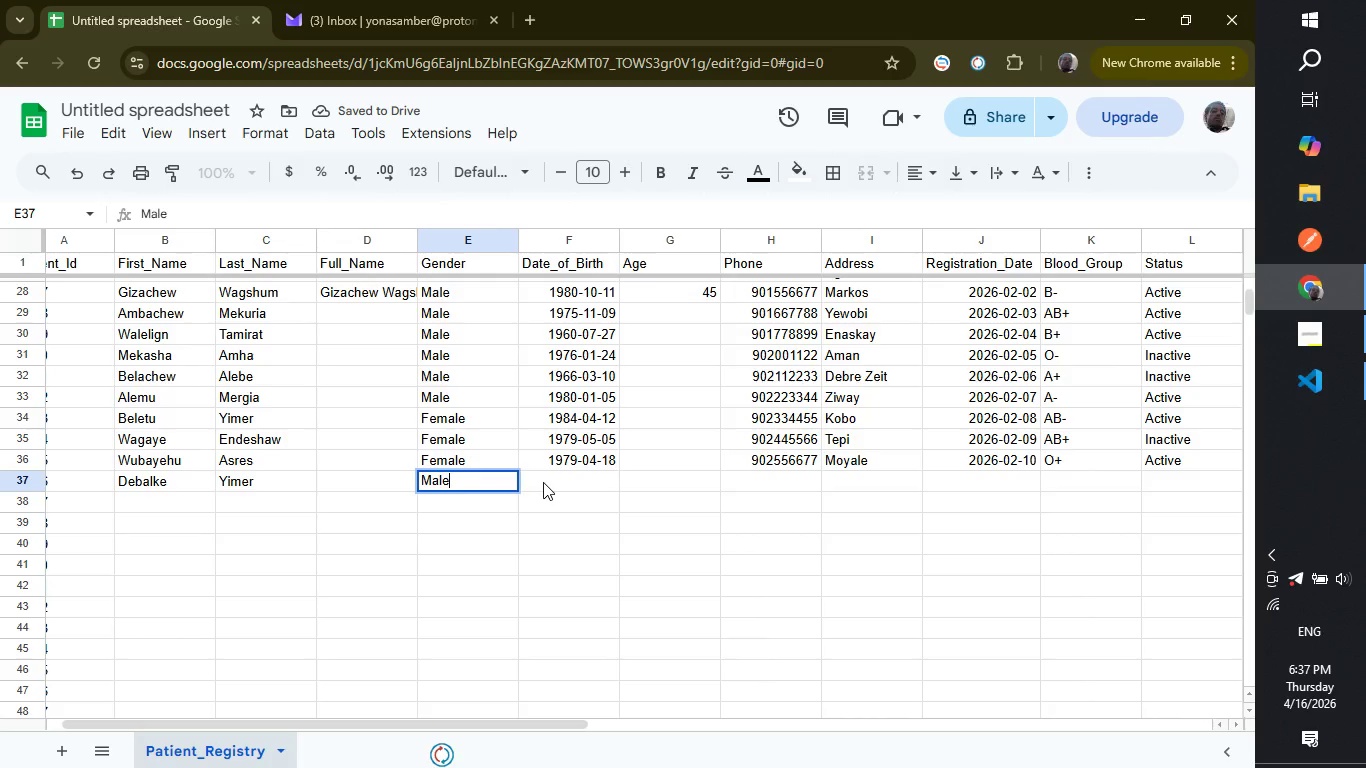 
left_click([545, 479])
 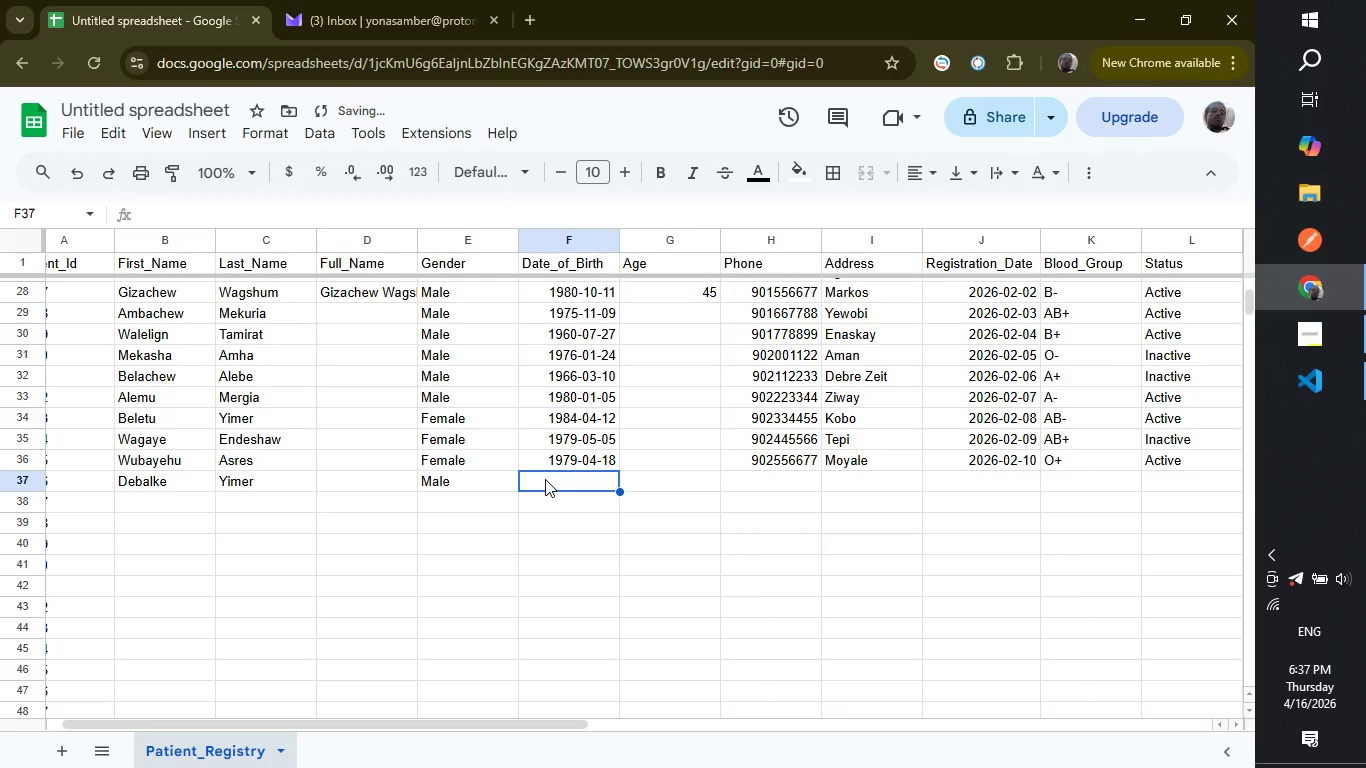 
type(1960-09-19)
 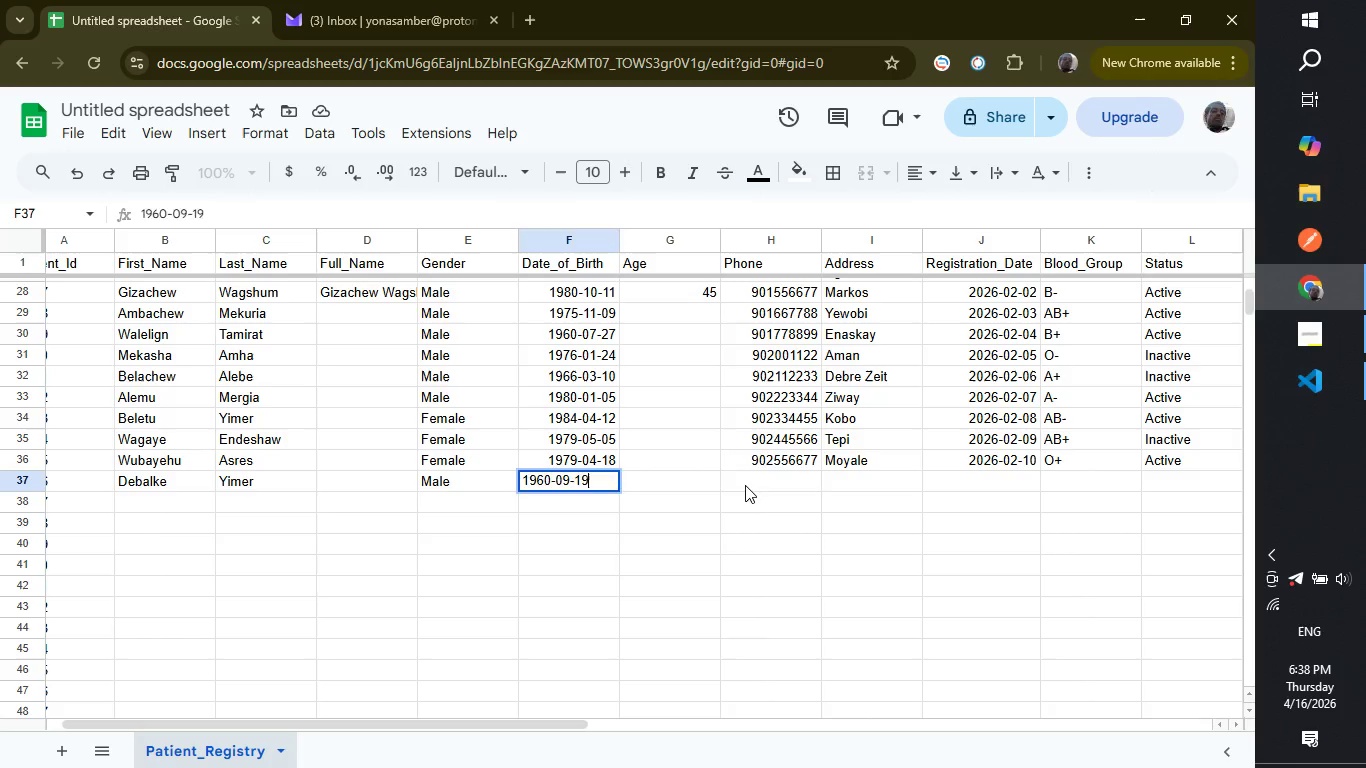 
left_click([745, 485])
 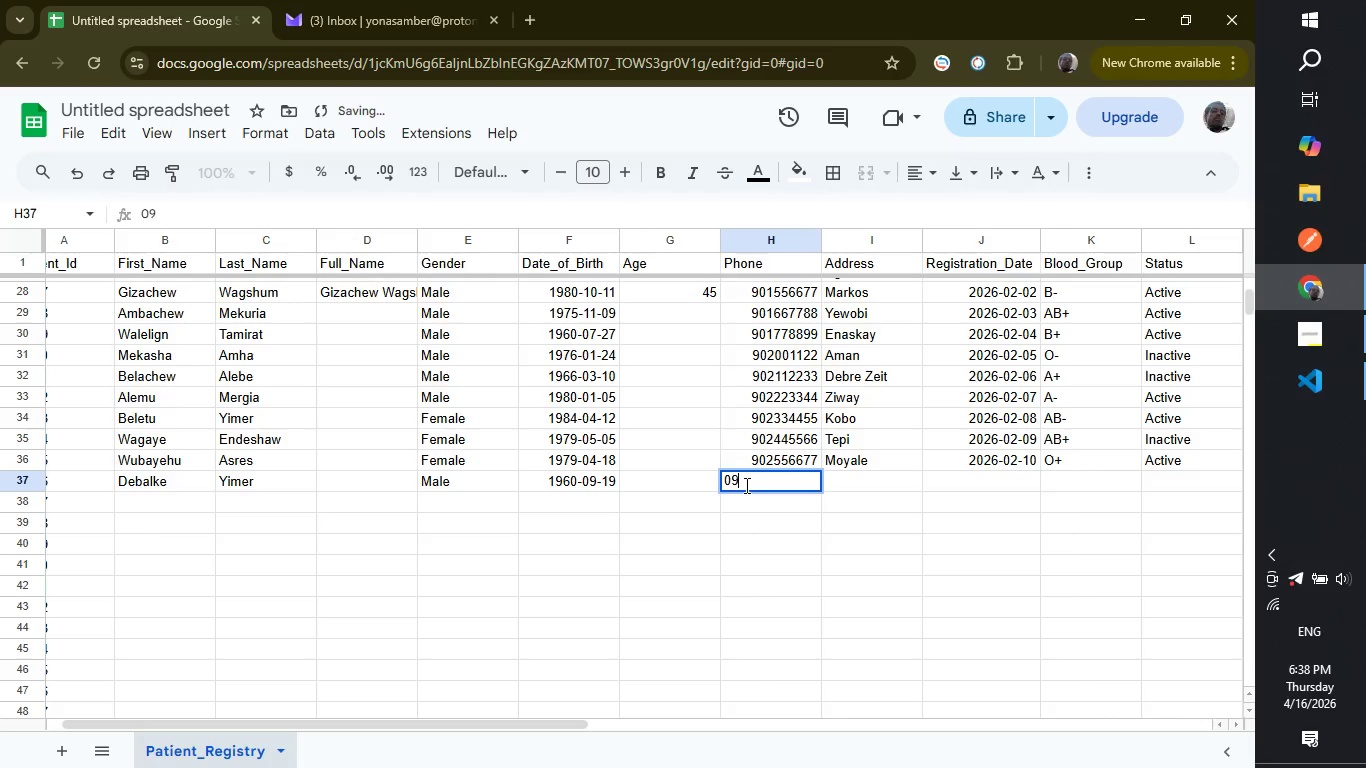 
type(0902667788)
 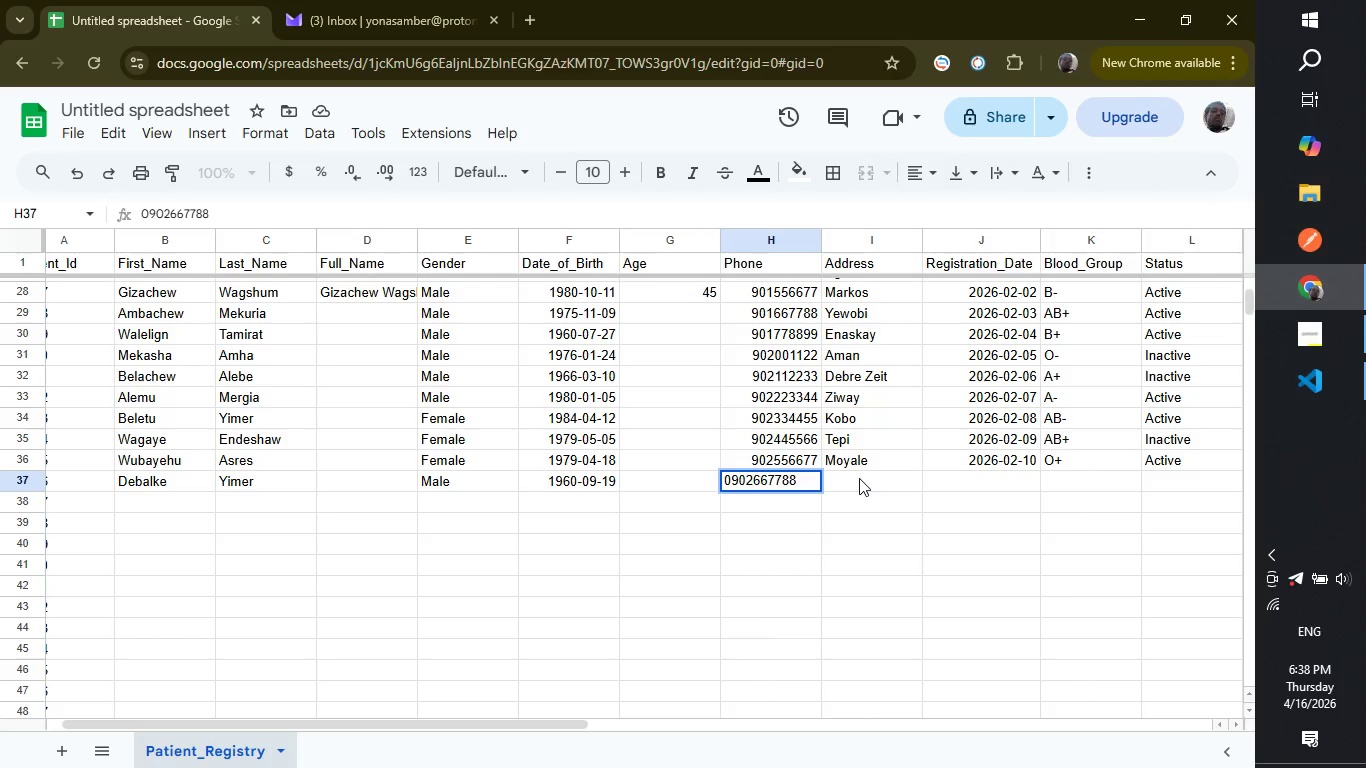 
left_click([859, 478])
 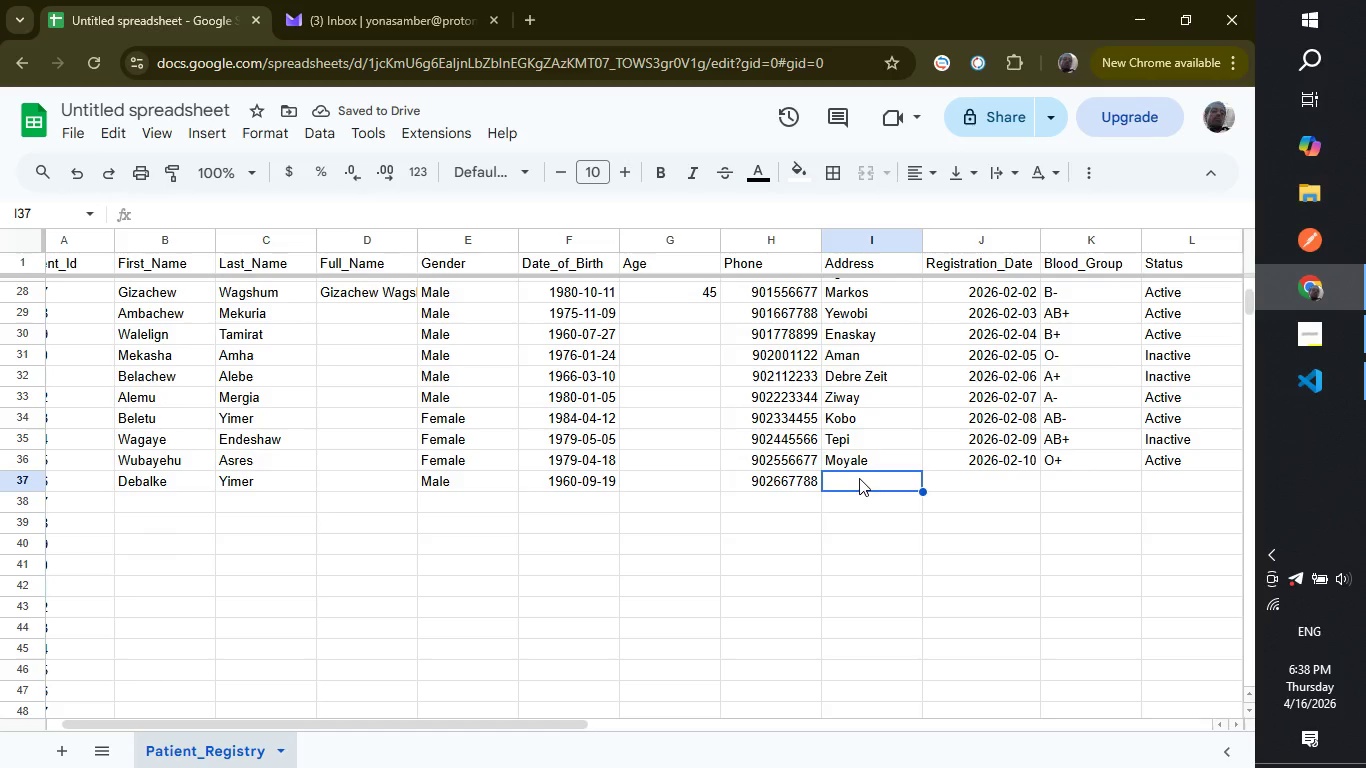 
wait(5.58)
 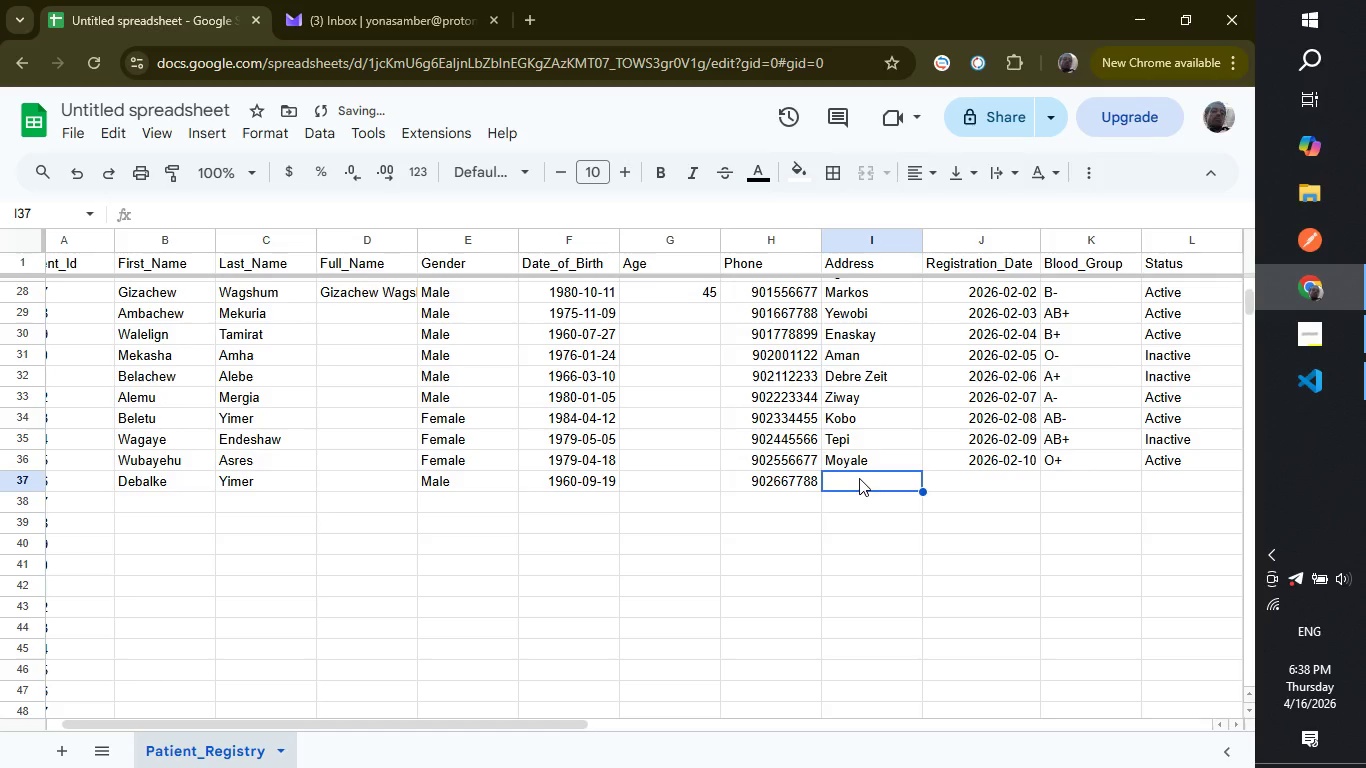 
type(Mekuria)
 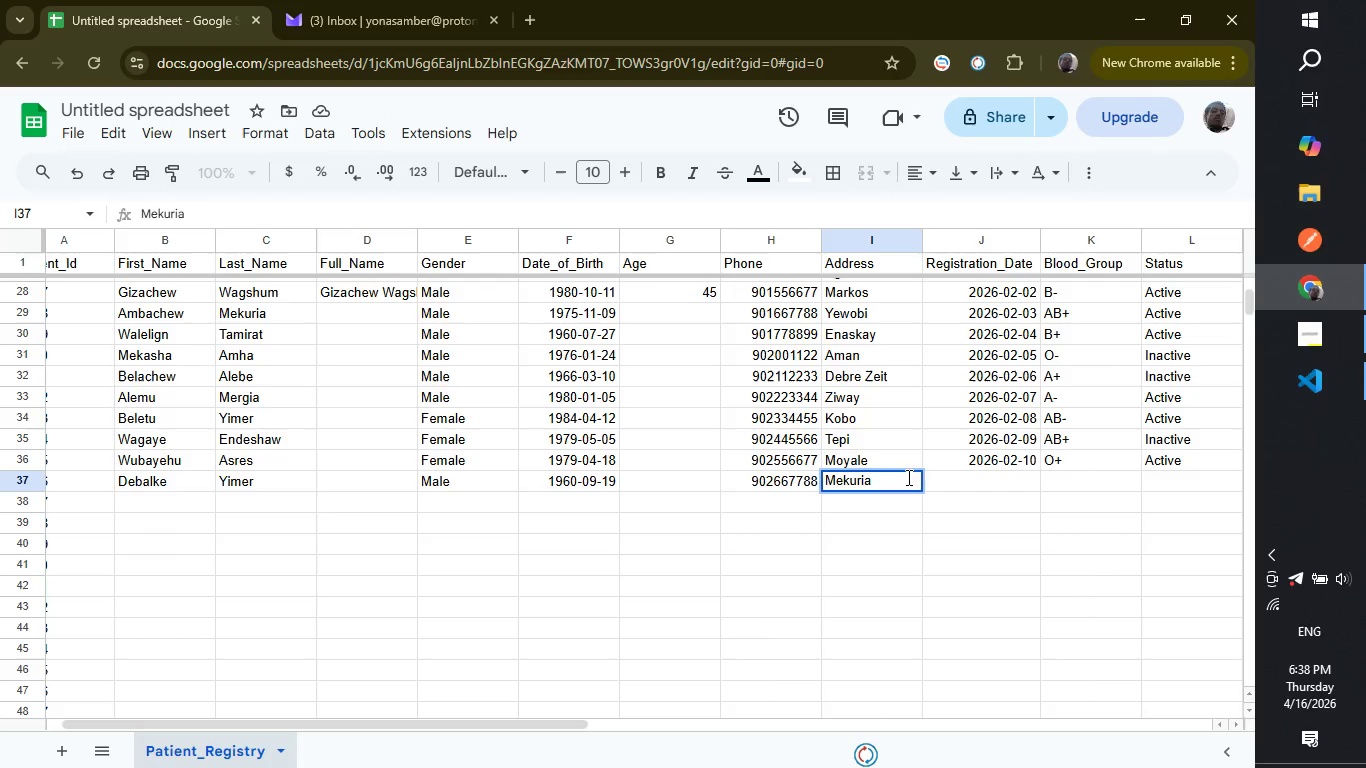 
key(Backspace)
key(Backspace)
key(Backspace)
key(Backspace)
key(Backspace)
key(Backspace)
key(Backspace)
type(Mekele)
 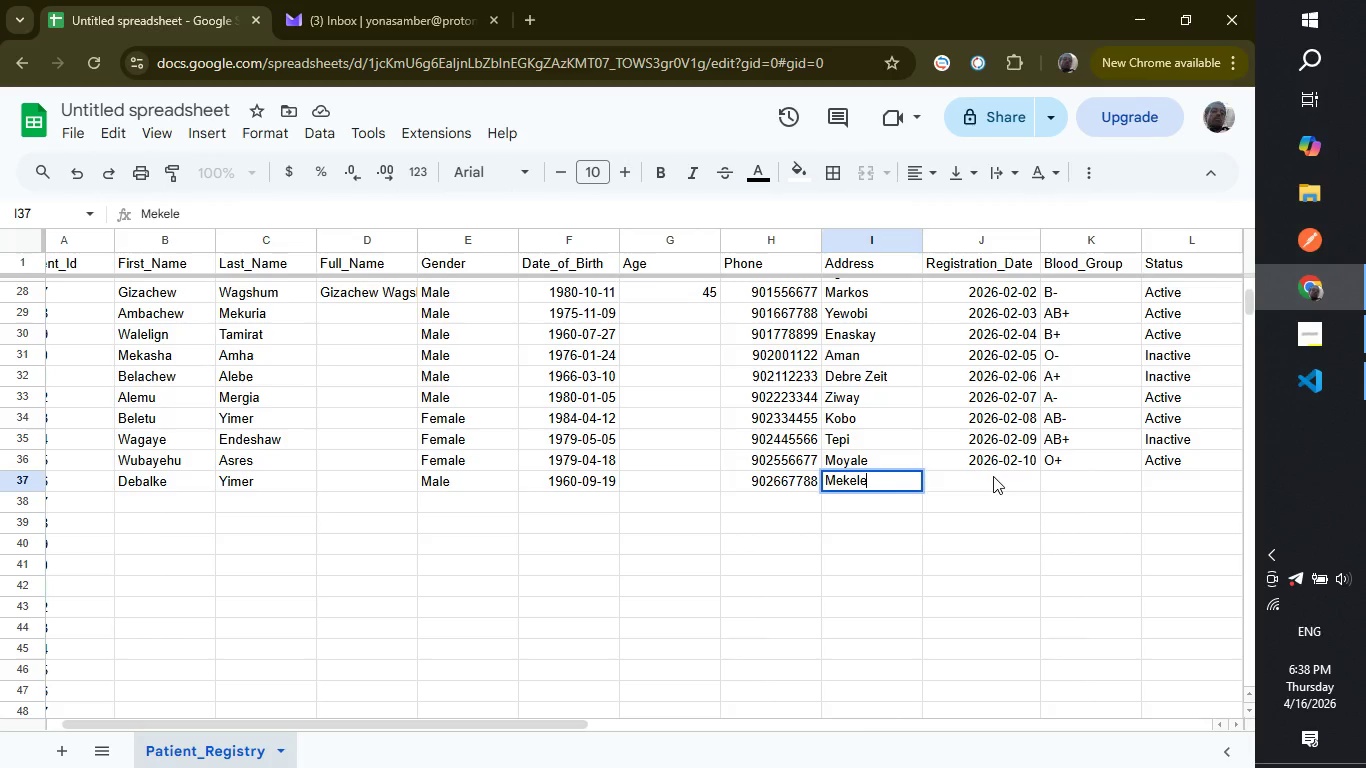 
left_click([993, 476])
 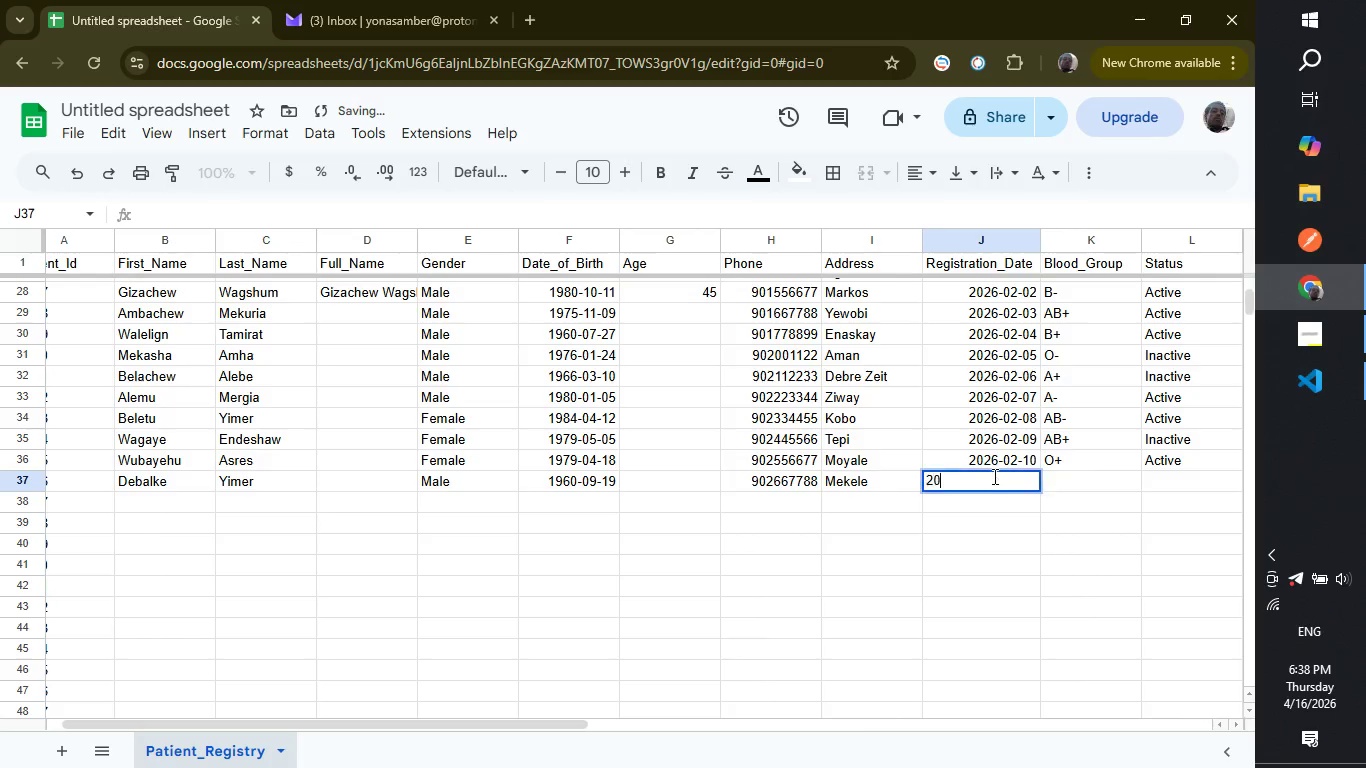 
type(2026-02-11)
 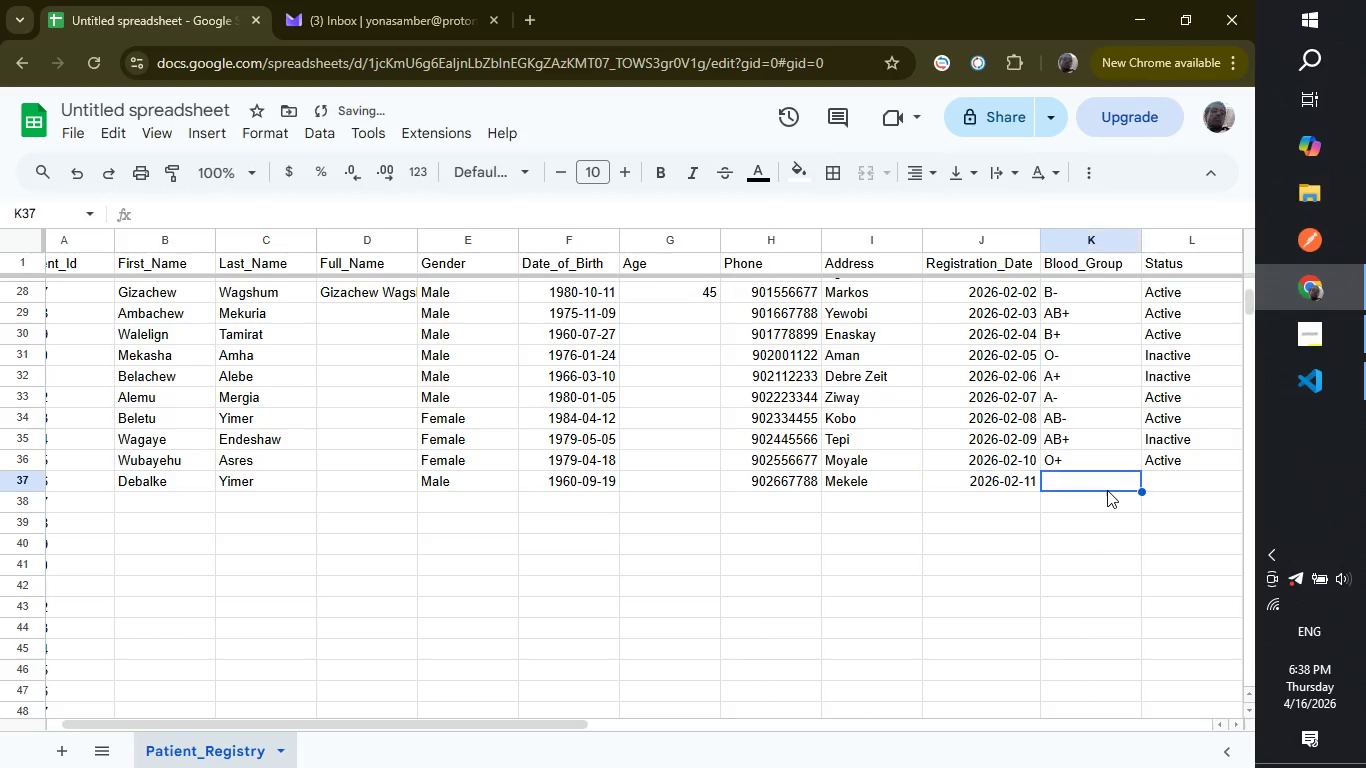 
left_click([1107, 490])
 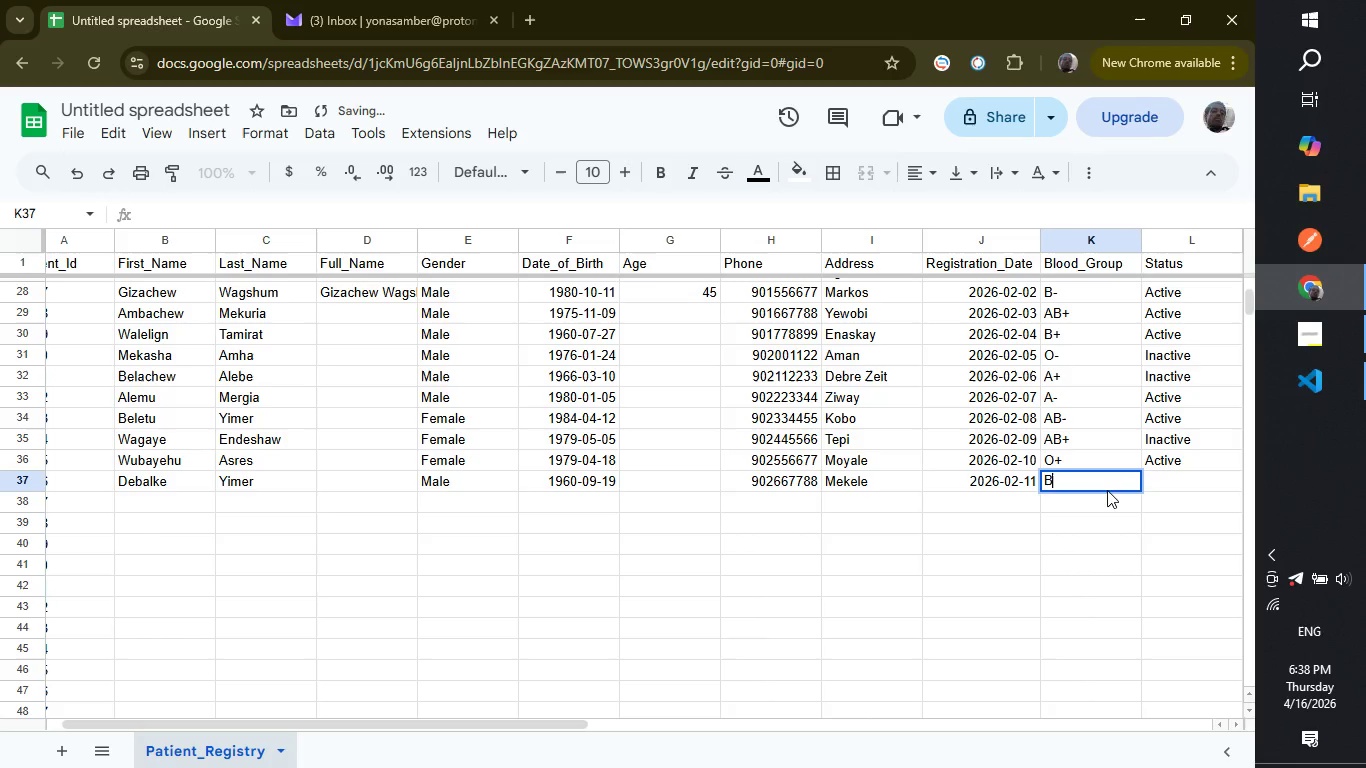 
key(Shift+ShiftRight)
 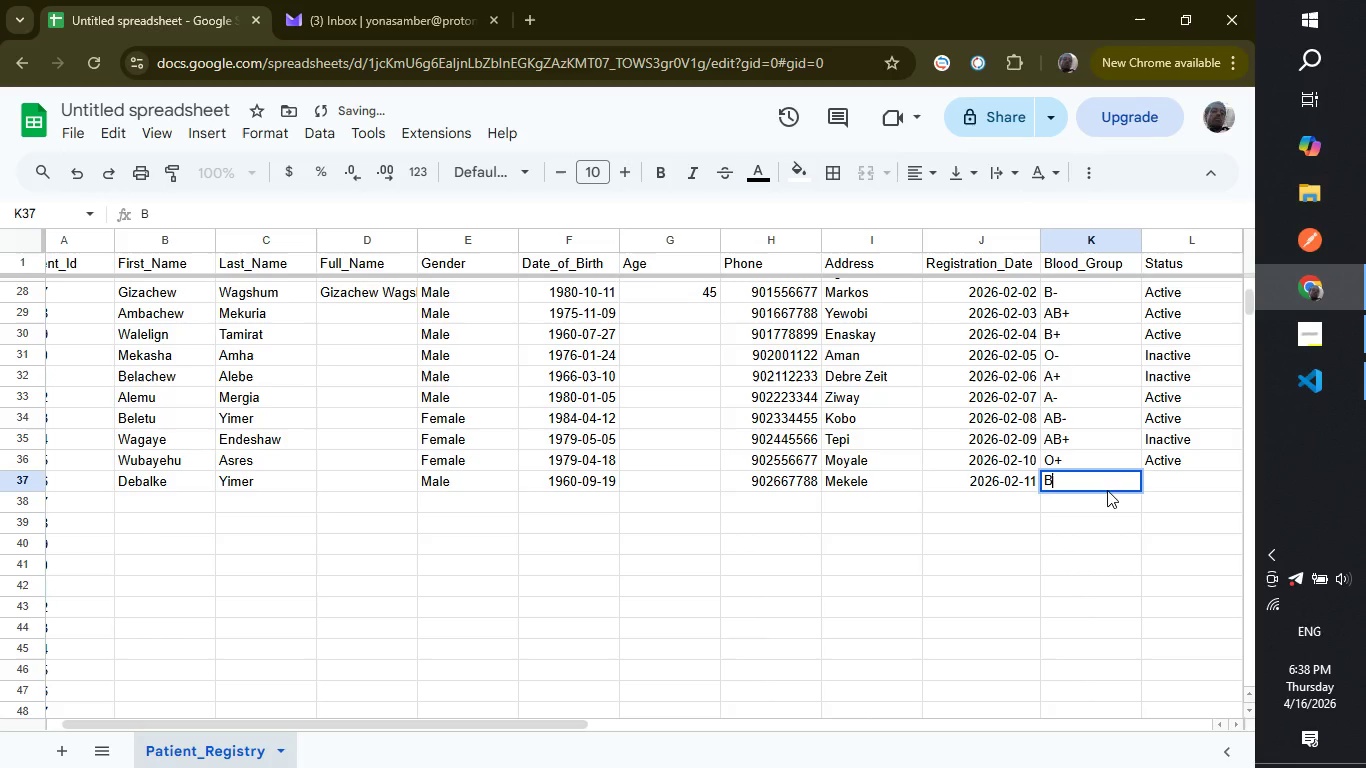 
key(Shift+B)
 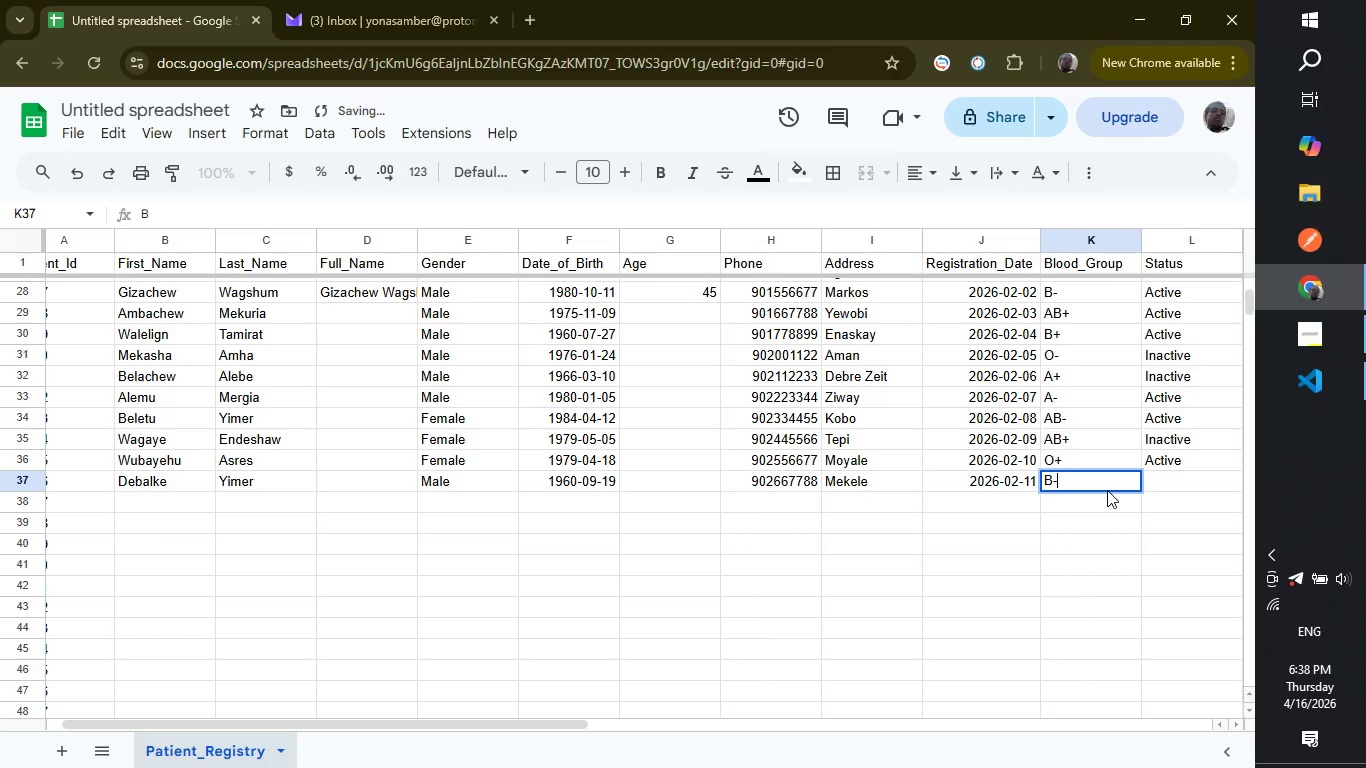 
key(Minus)
 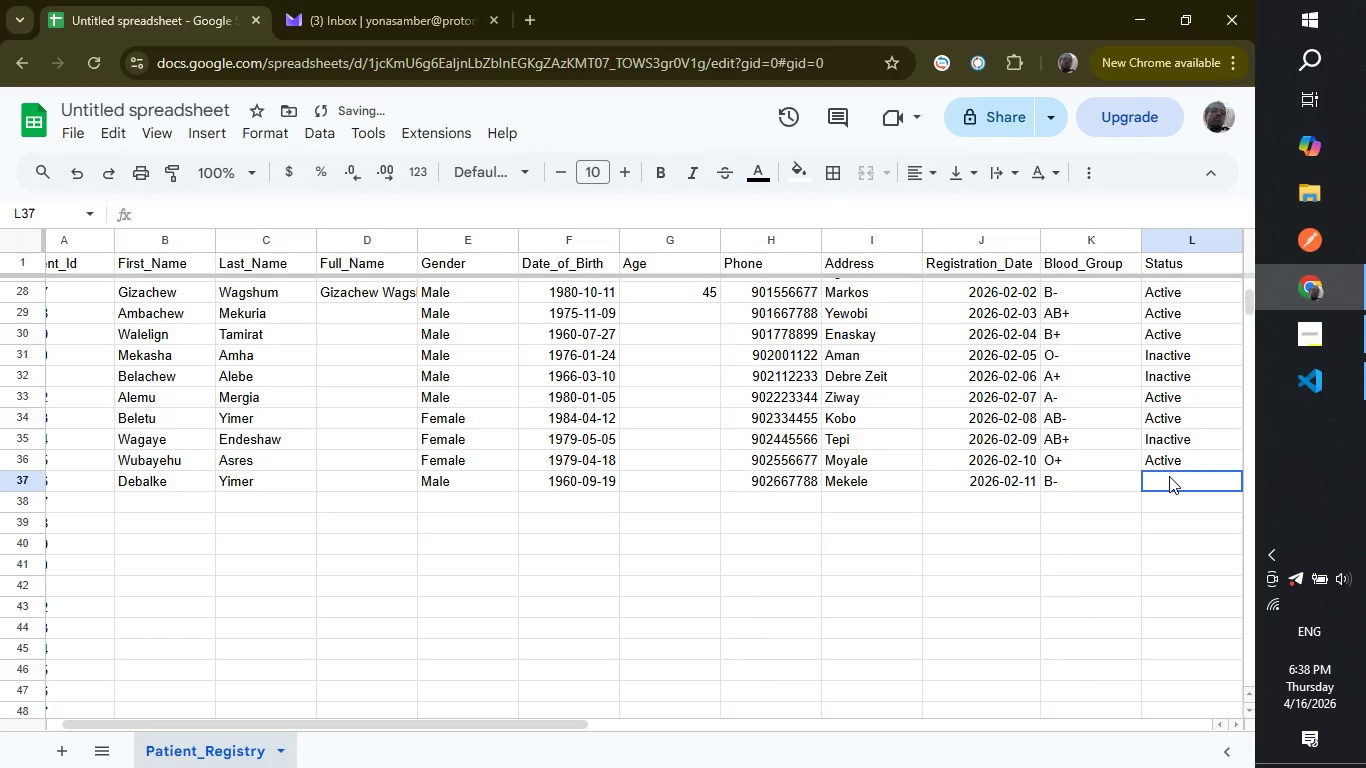 
left_click([1169, 476])
 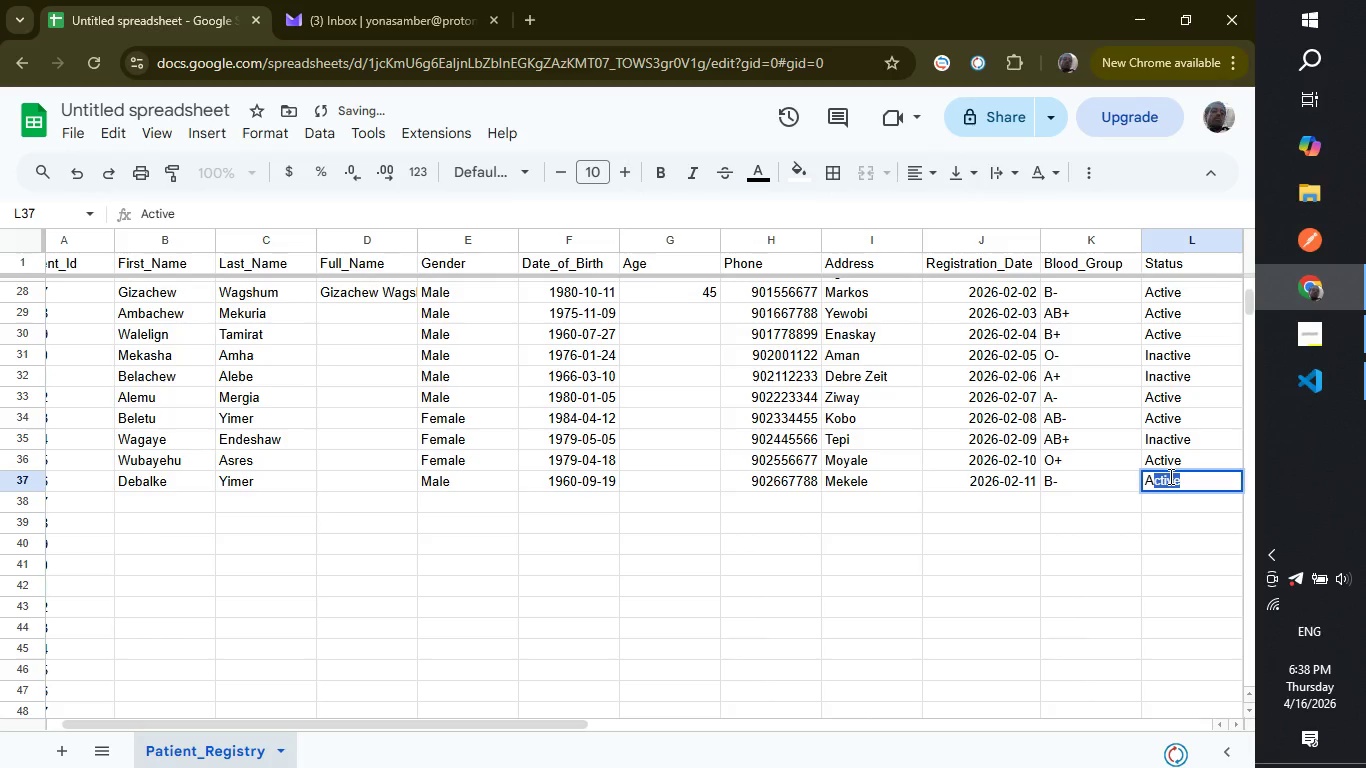 
type(Active)
 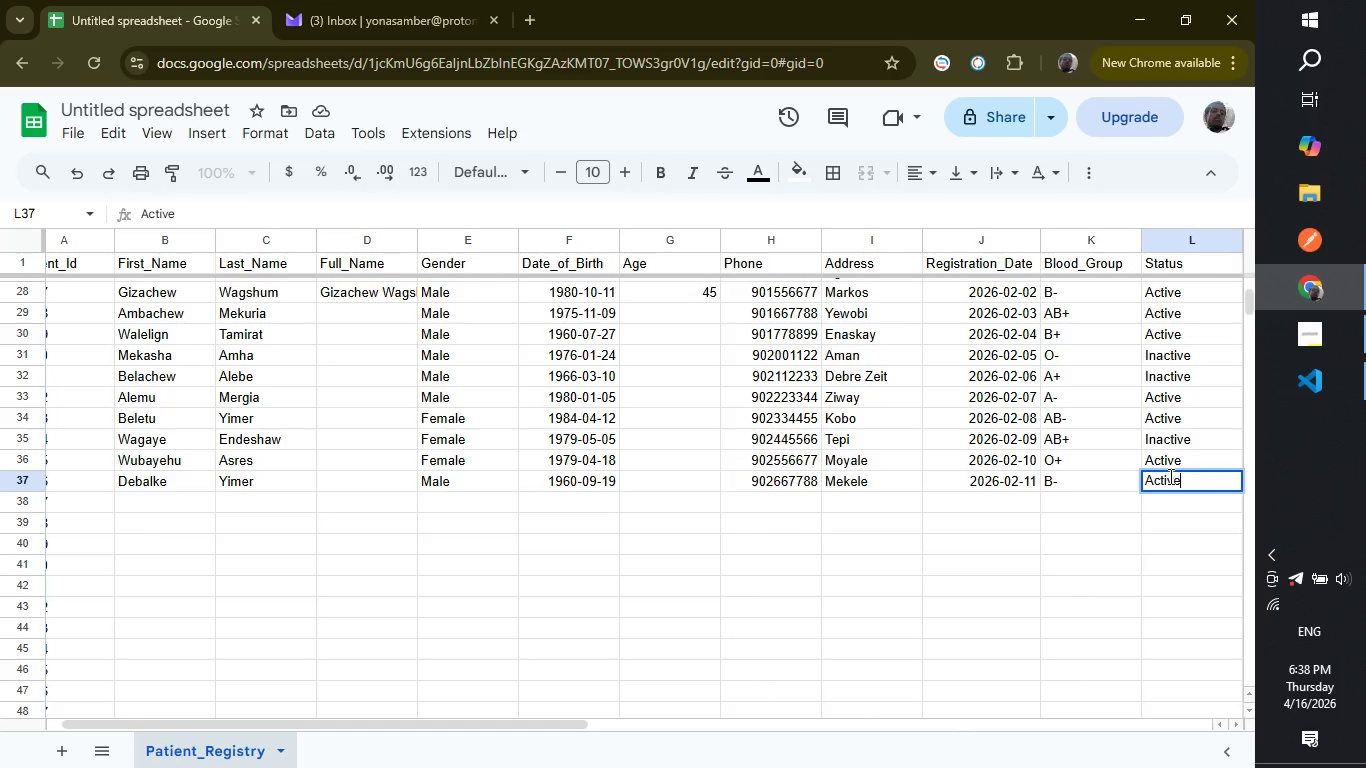 
wait(8.95)
 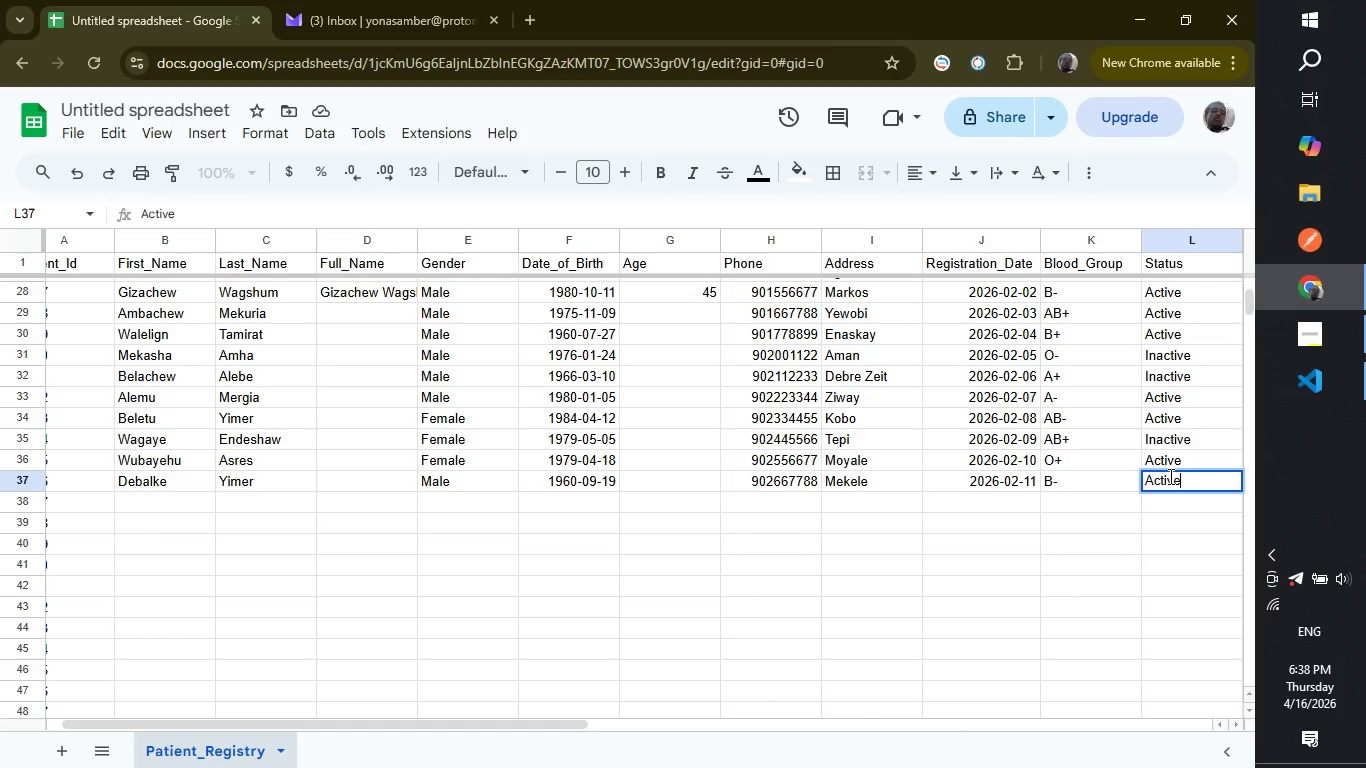 
left_click_drag(start_coordinate=[438, 726], to_coordinate=[352, 728])
 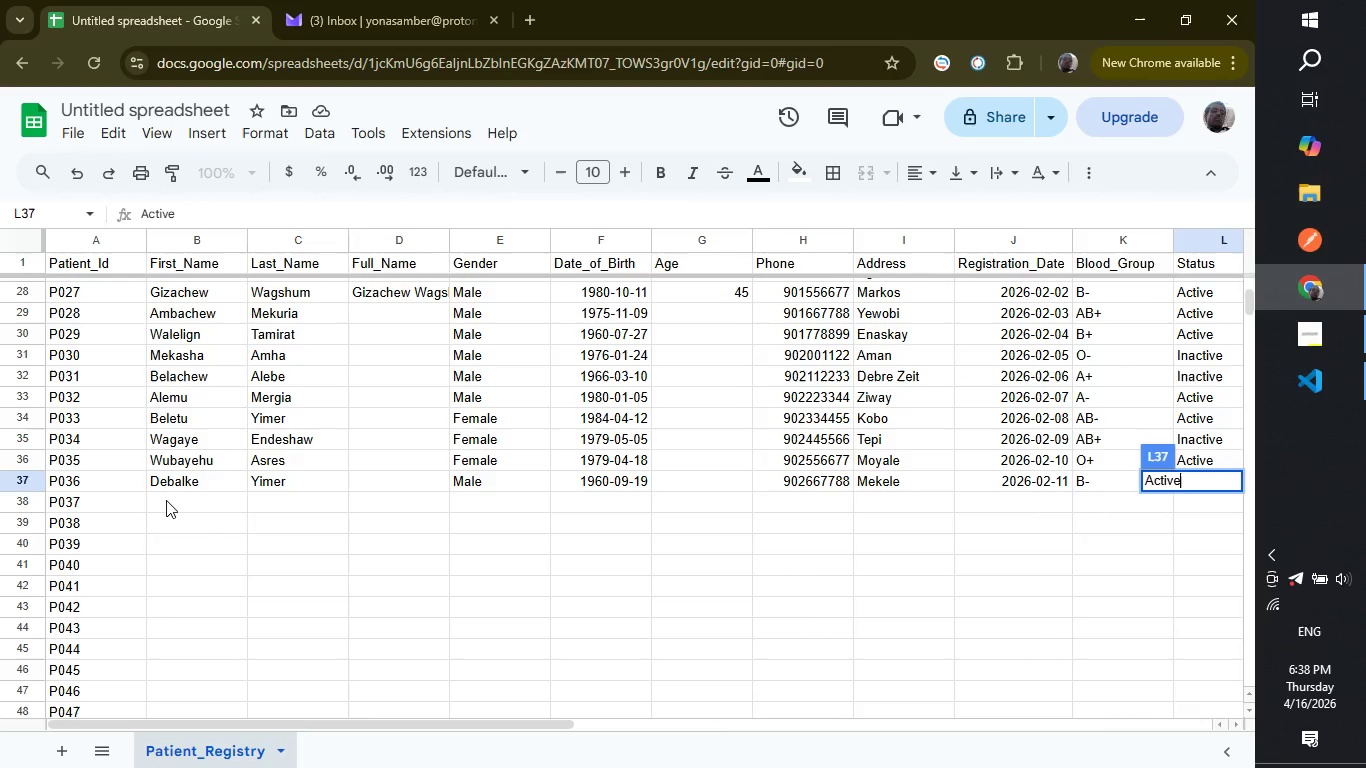 
left_click([166, 500])
 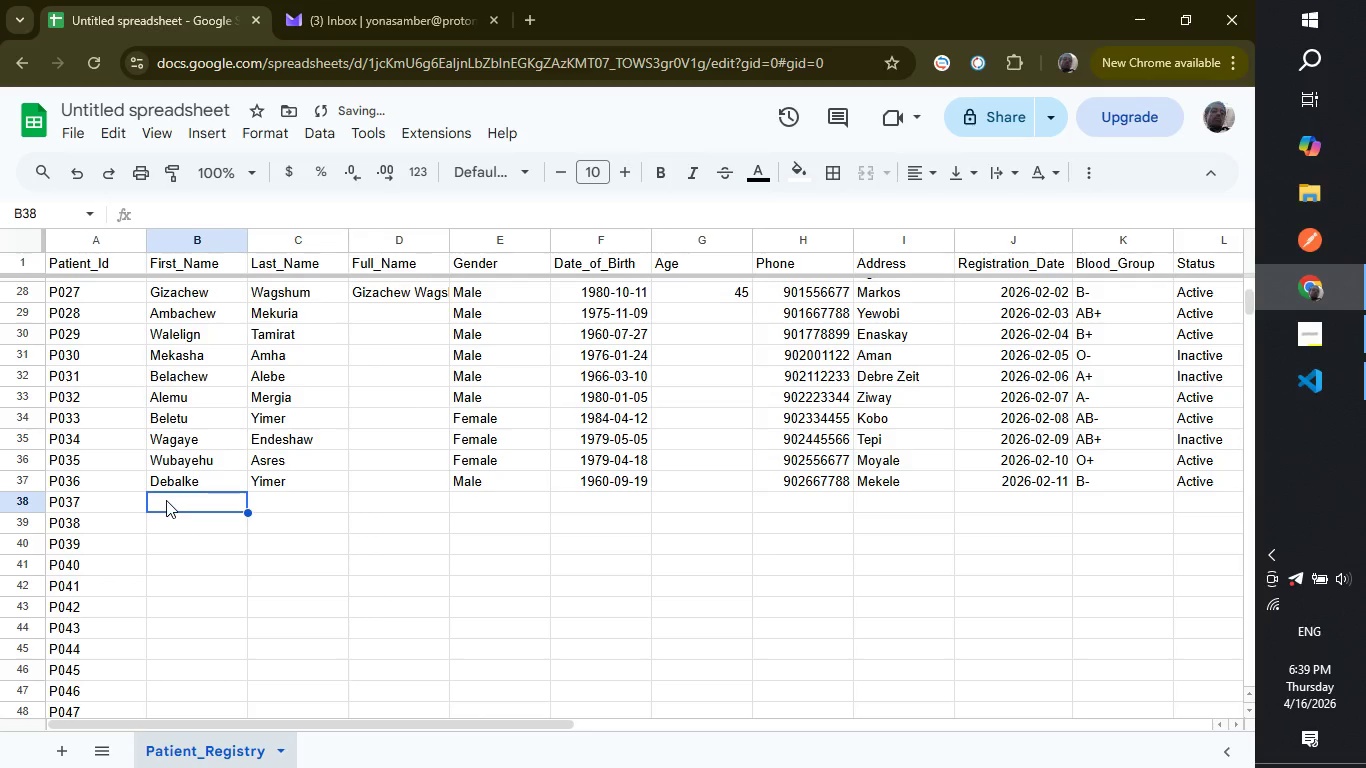 
type(Laway)
 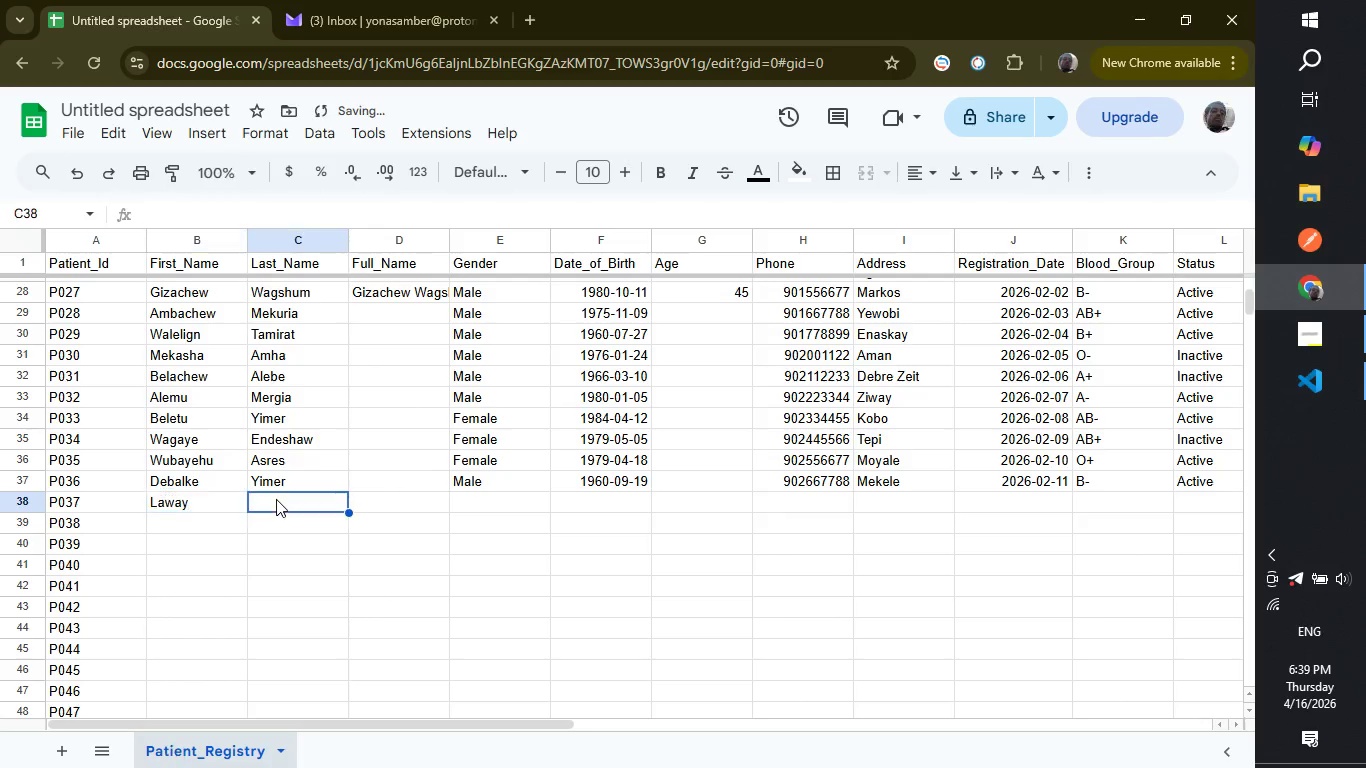 
left_click([276, 499])
 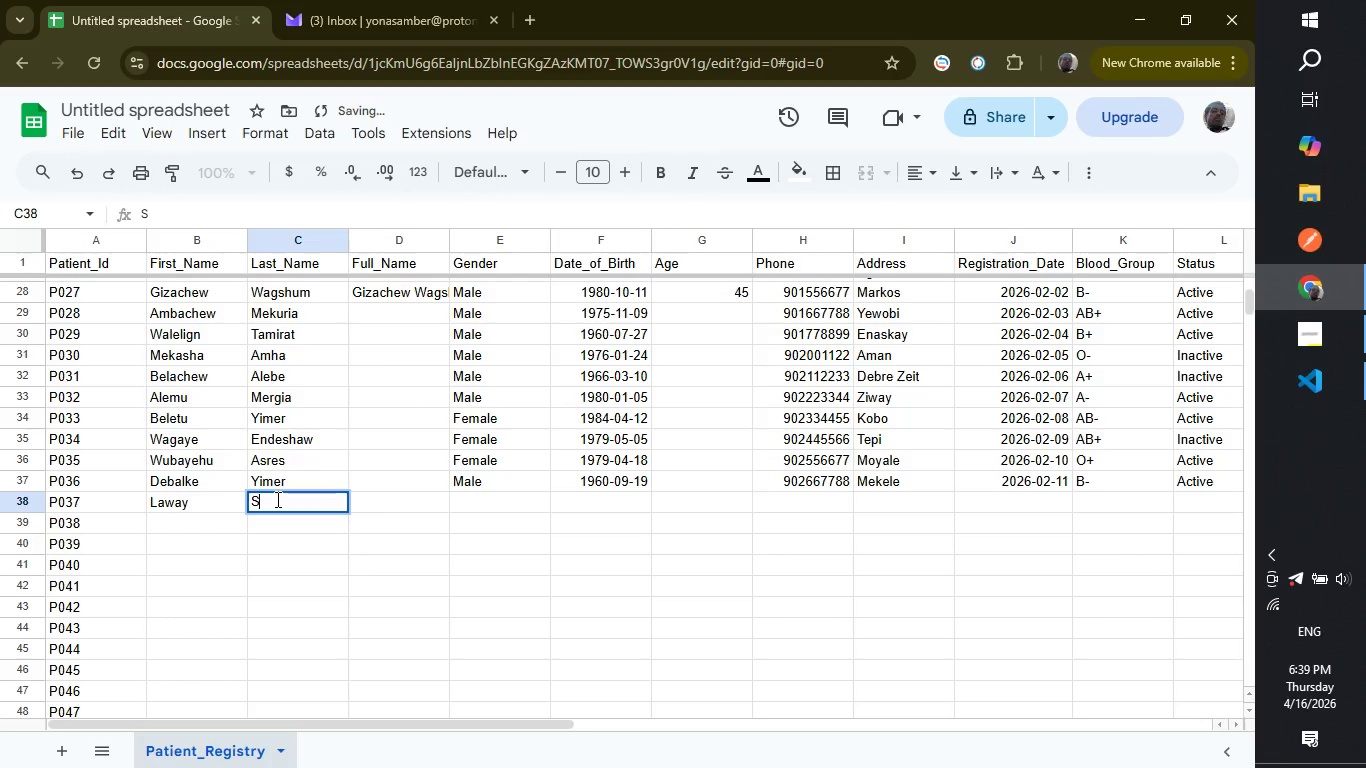 
type(Seid)
 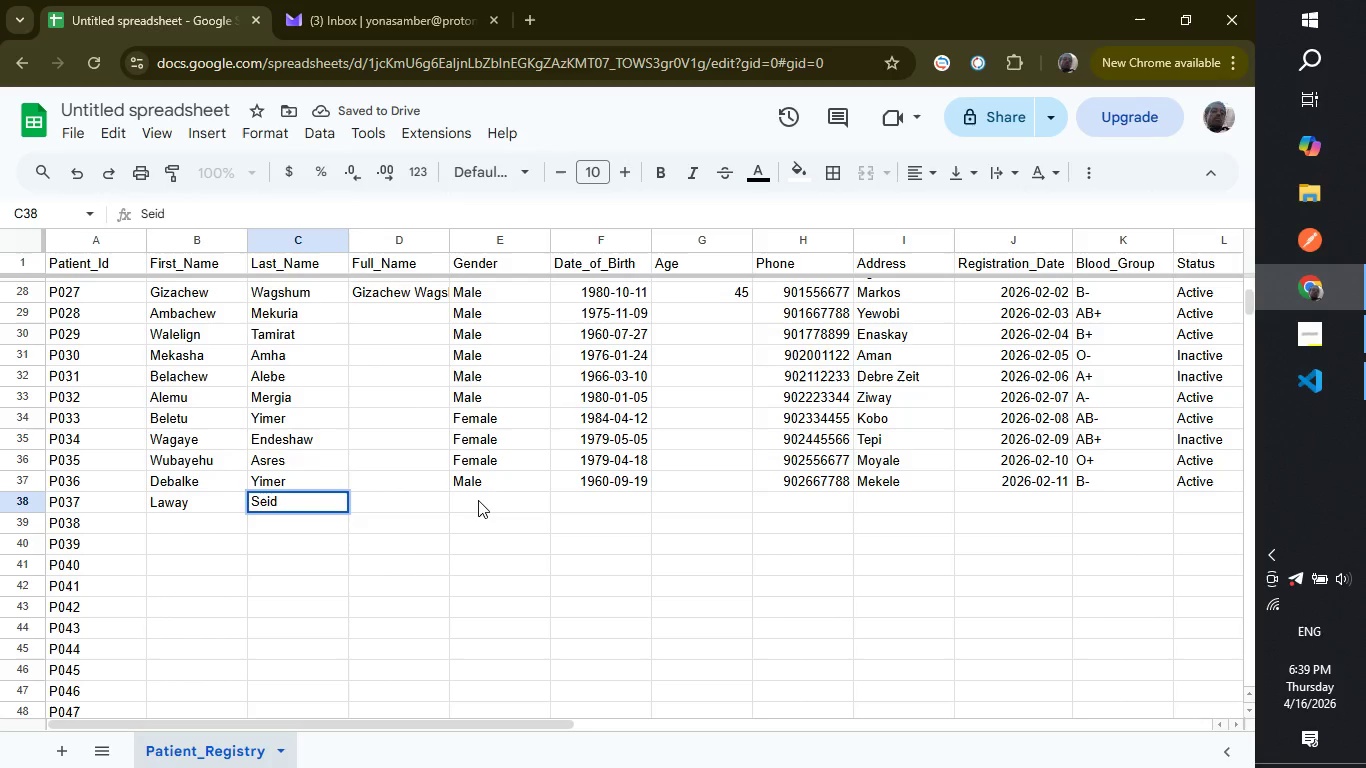 
left_click([478, 500])
 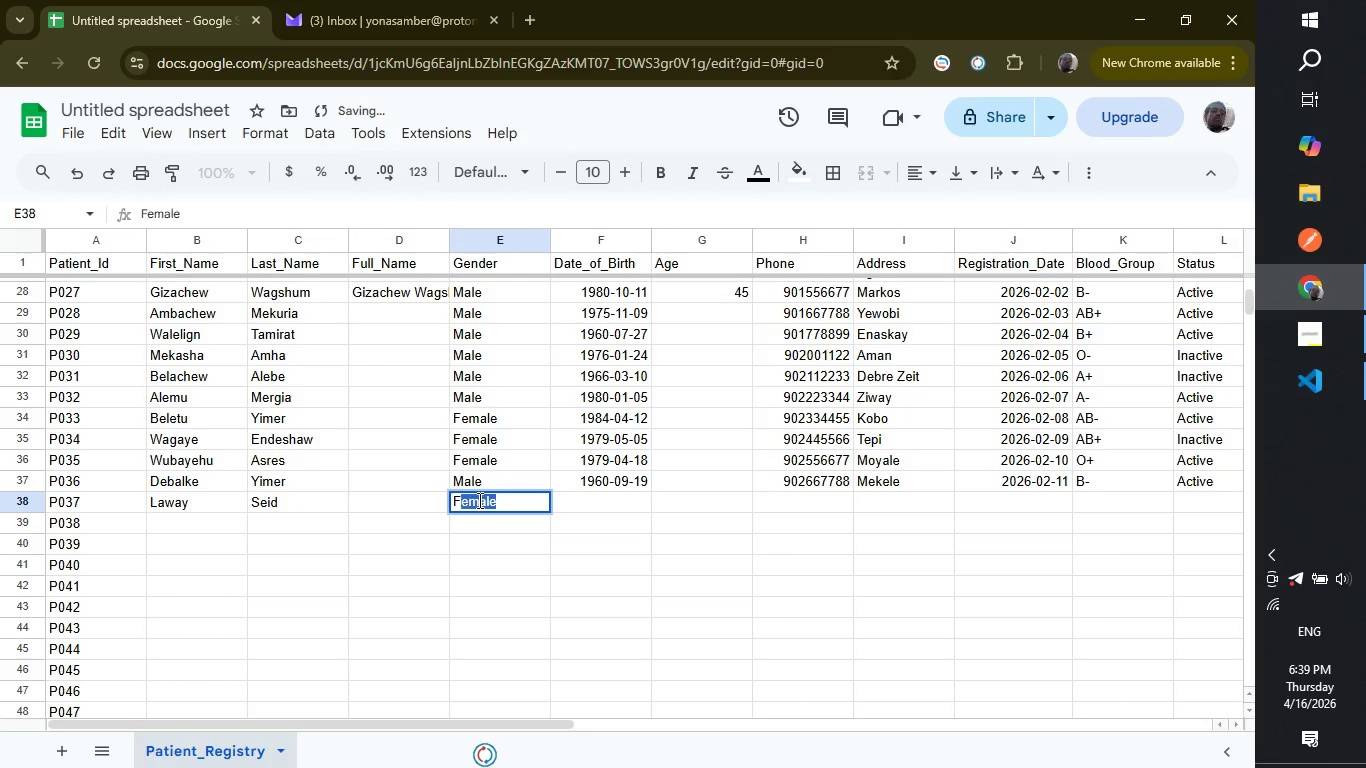 
type(Female)
 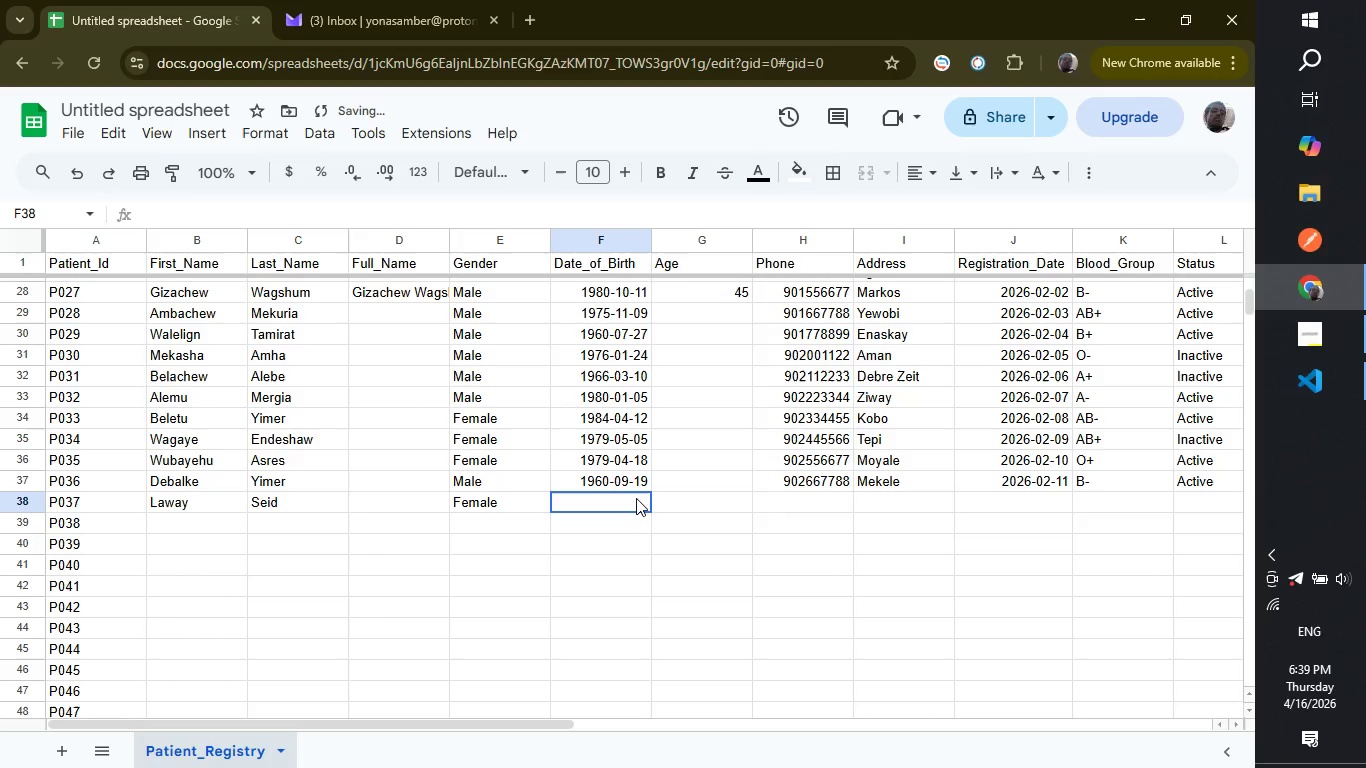 
left_click([636, 498])
 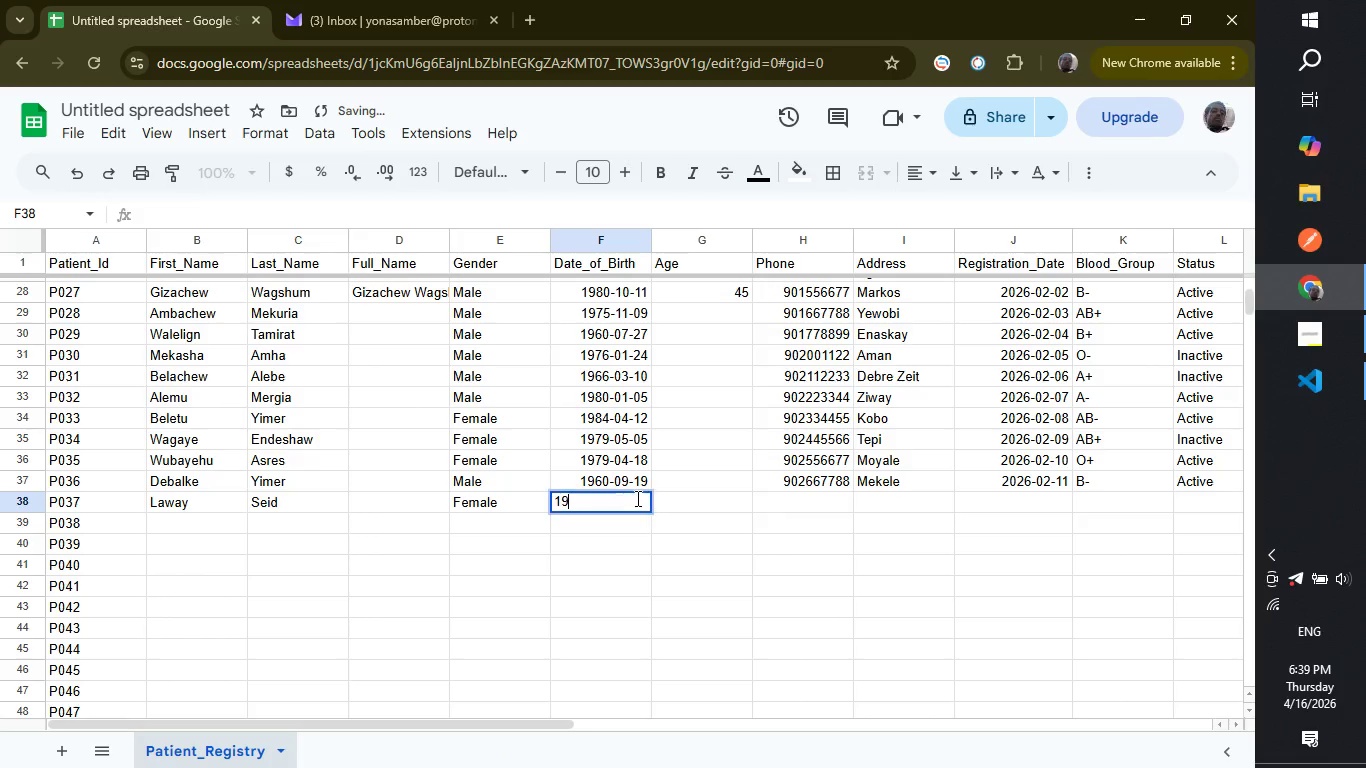 
type(19)
 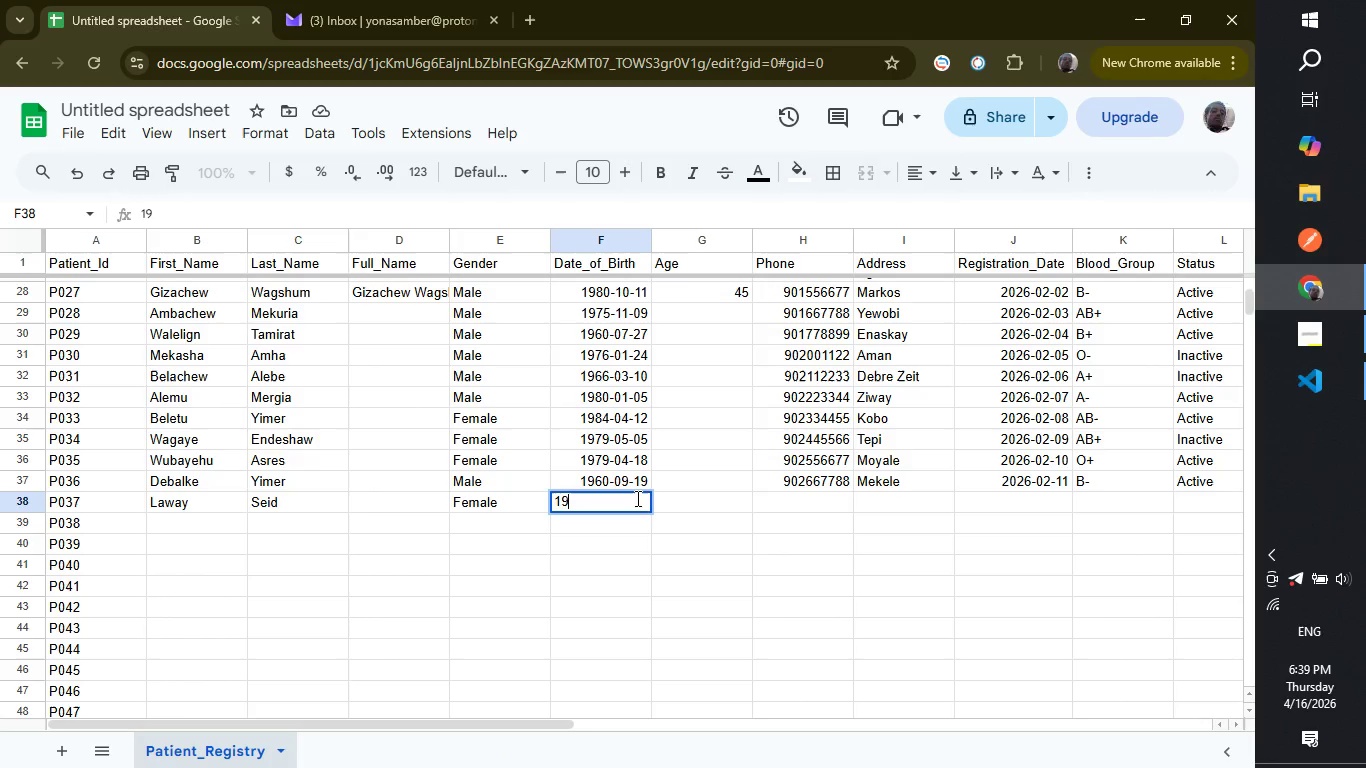 
wait(8.8)
 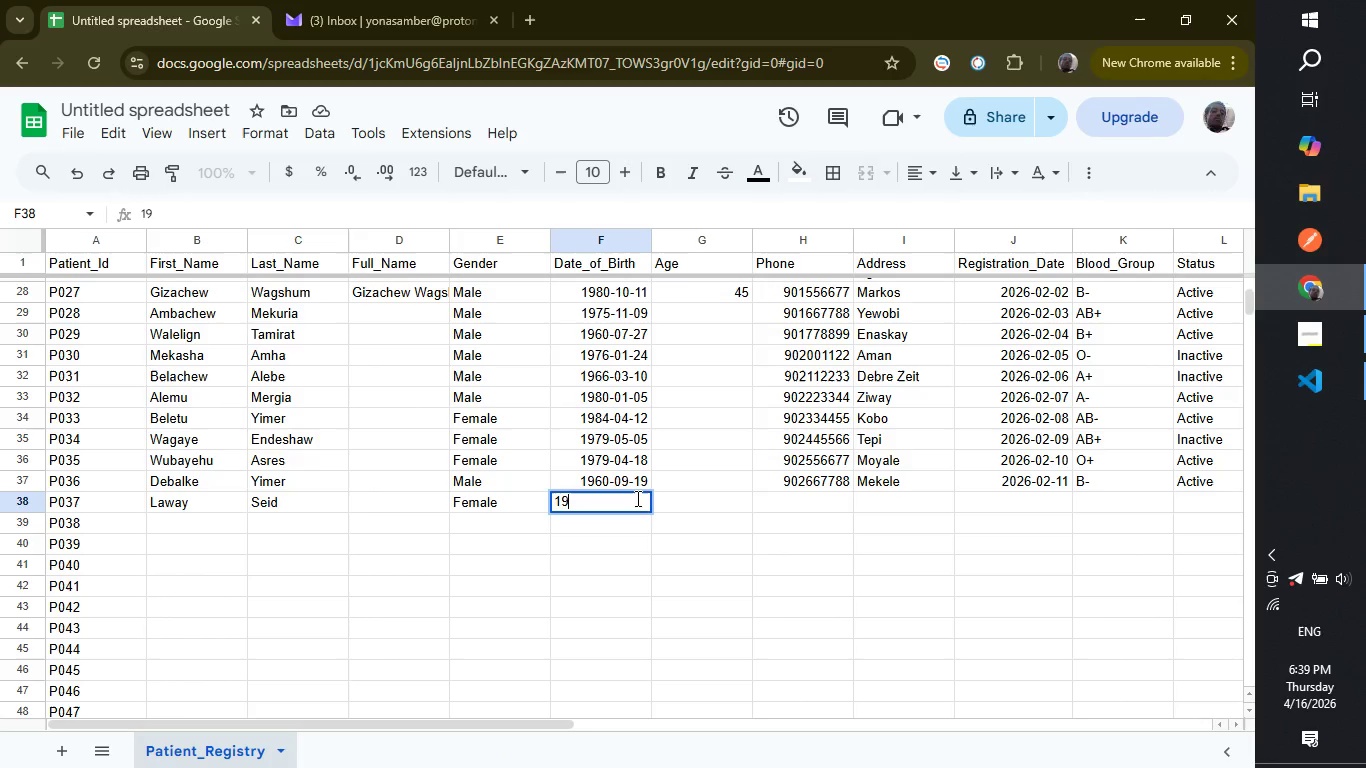 
type(89-088-29)
 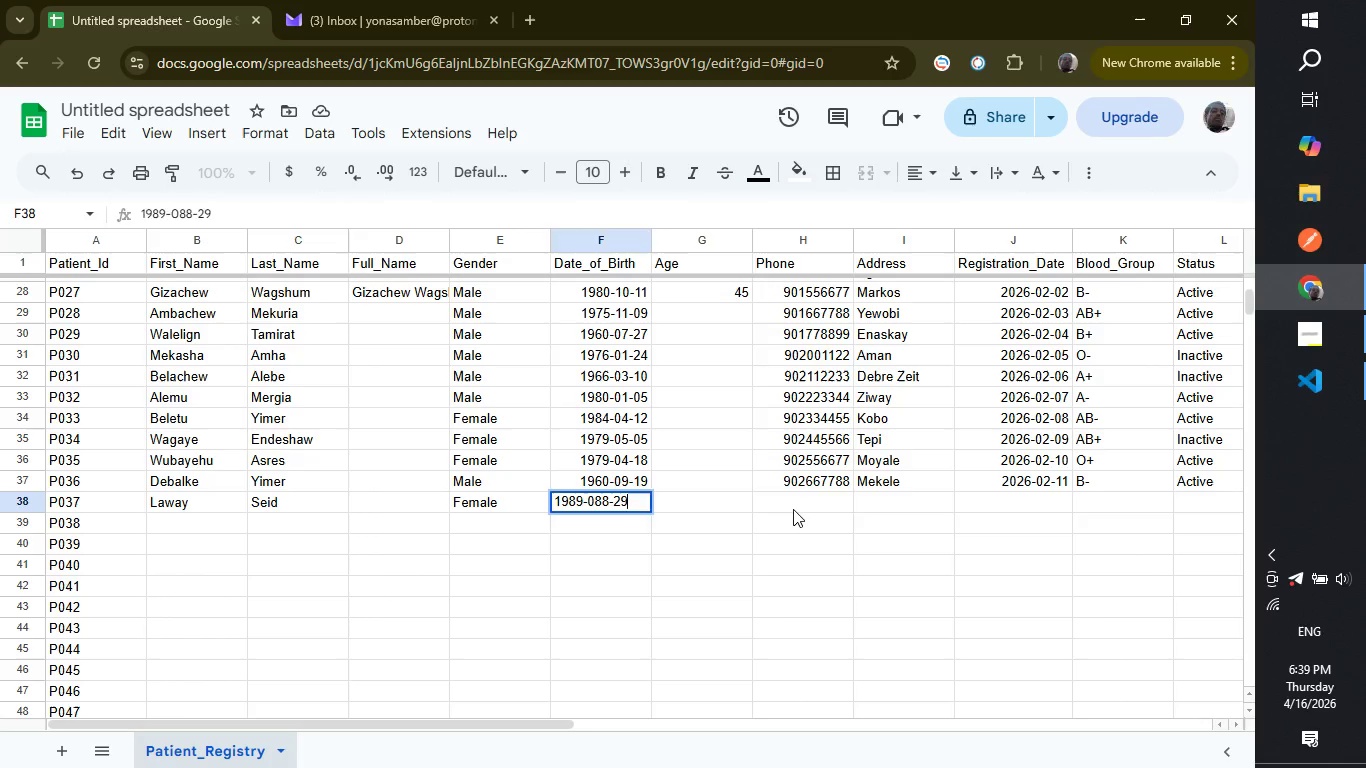 
left_click([793, 509])
 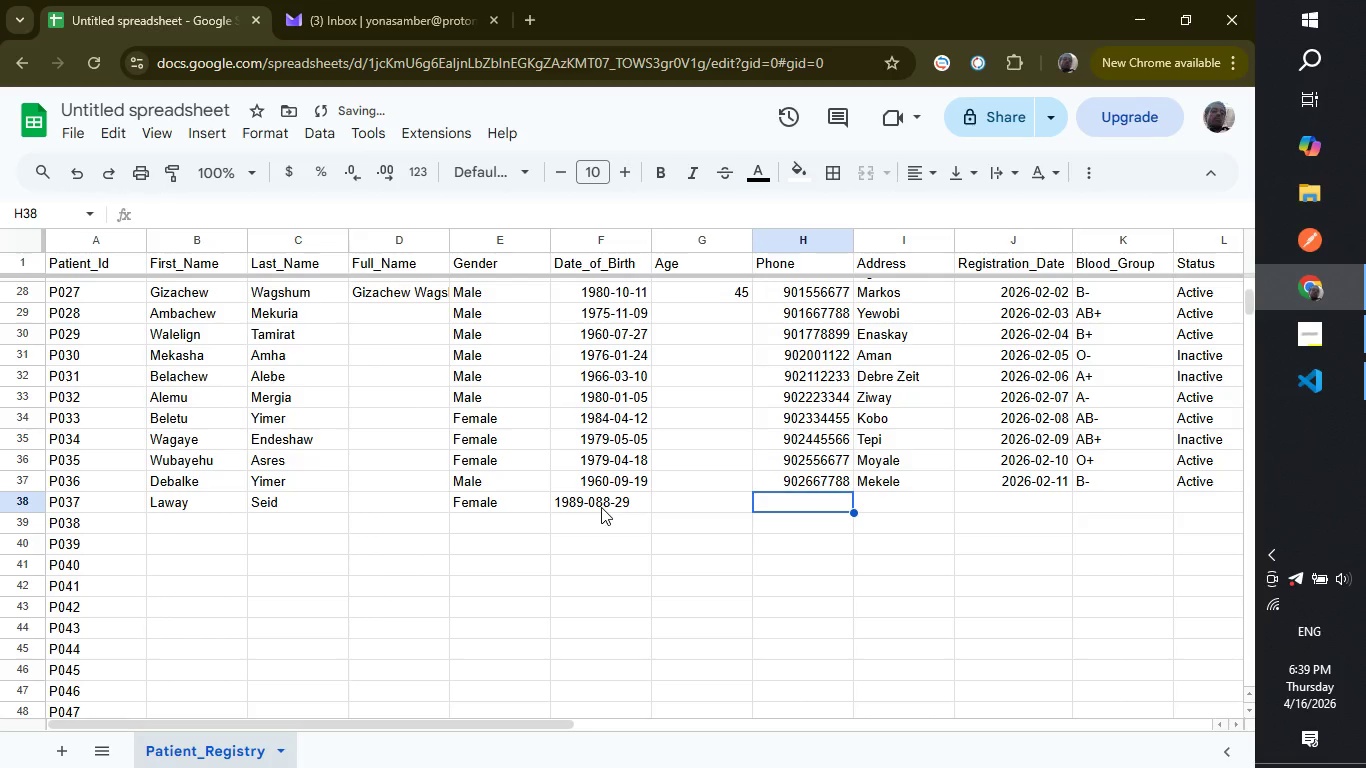 
left_click([601, 507])
 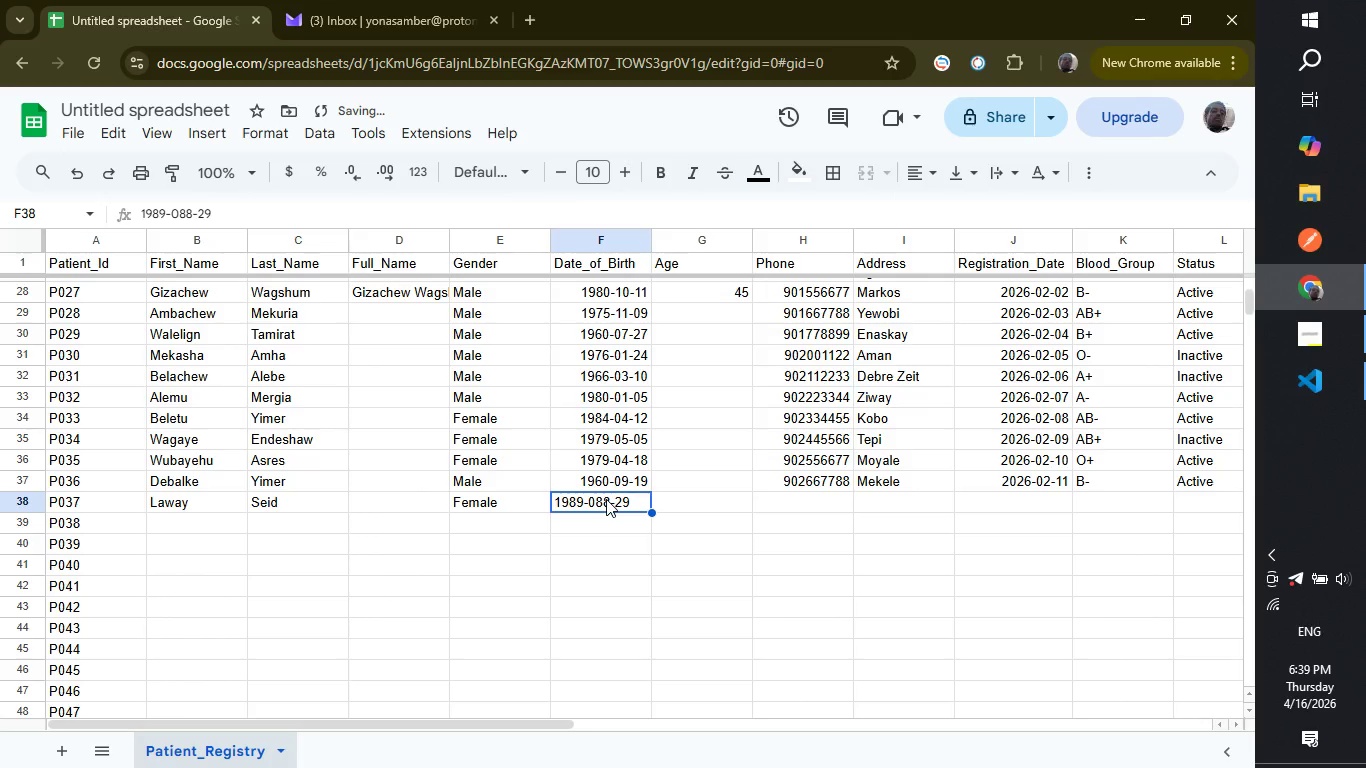 
left_click([606, 499])
 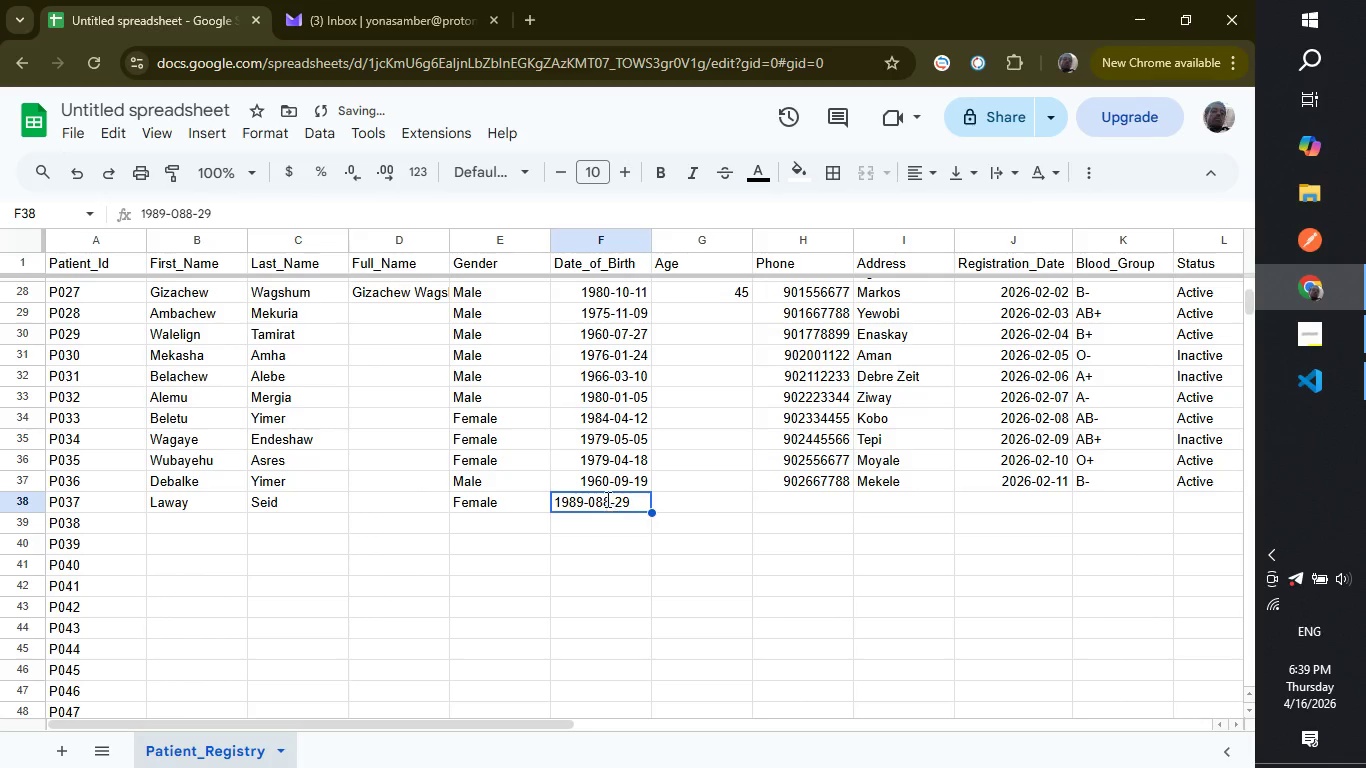 
double_click([606, 499])
 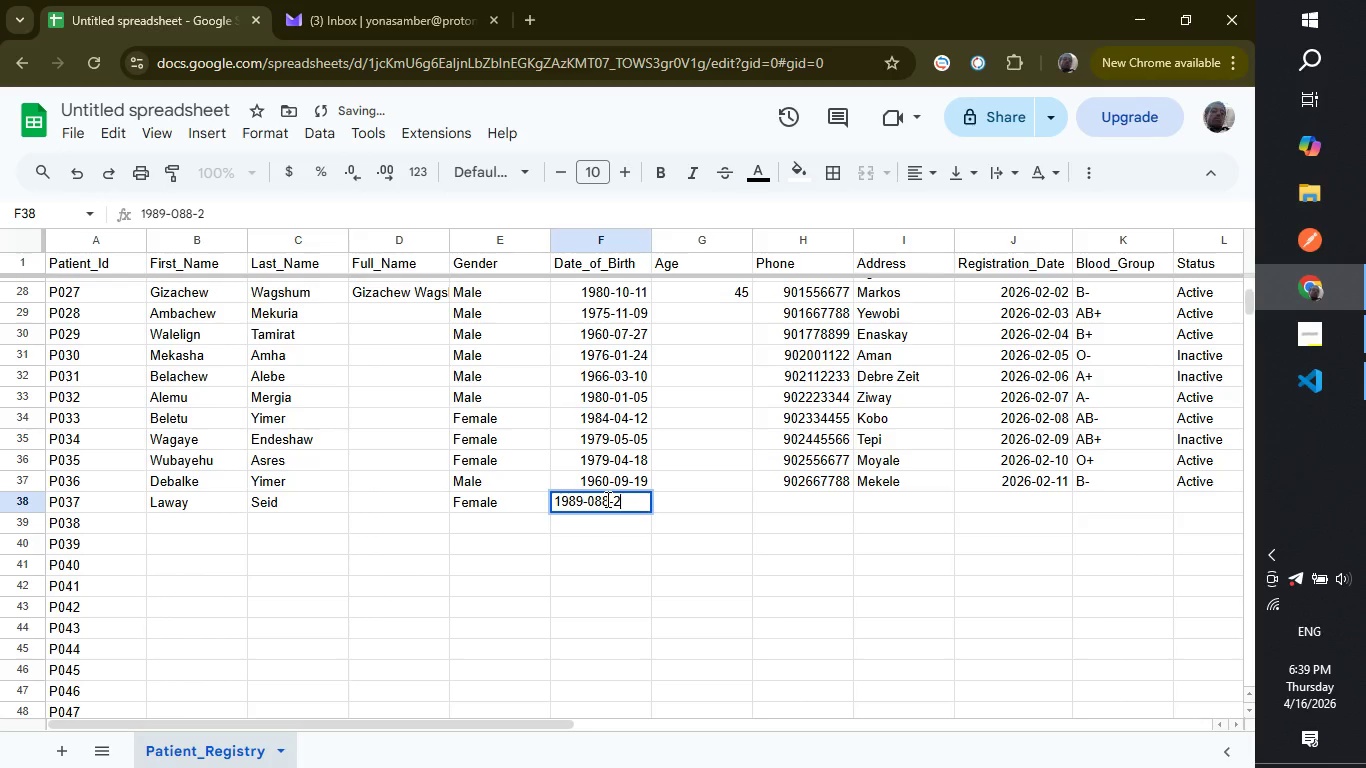 
key(Backspace)
 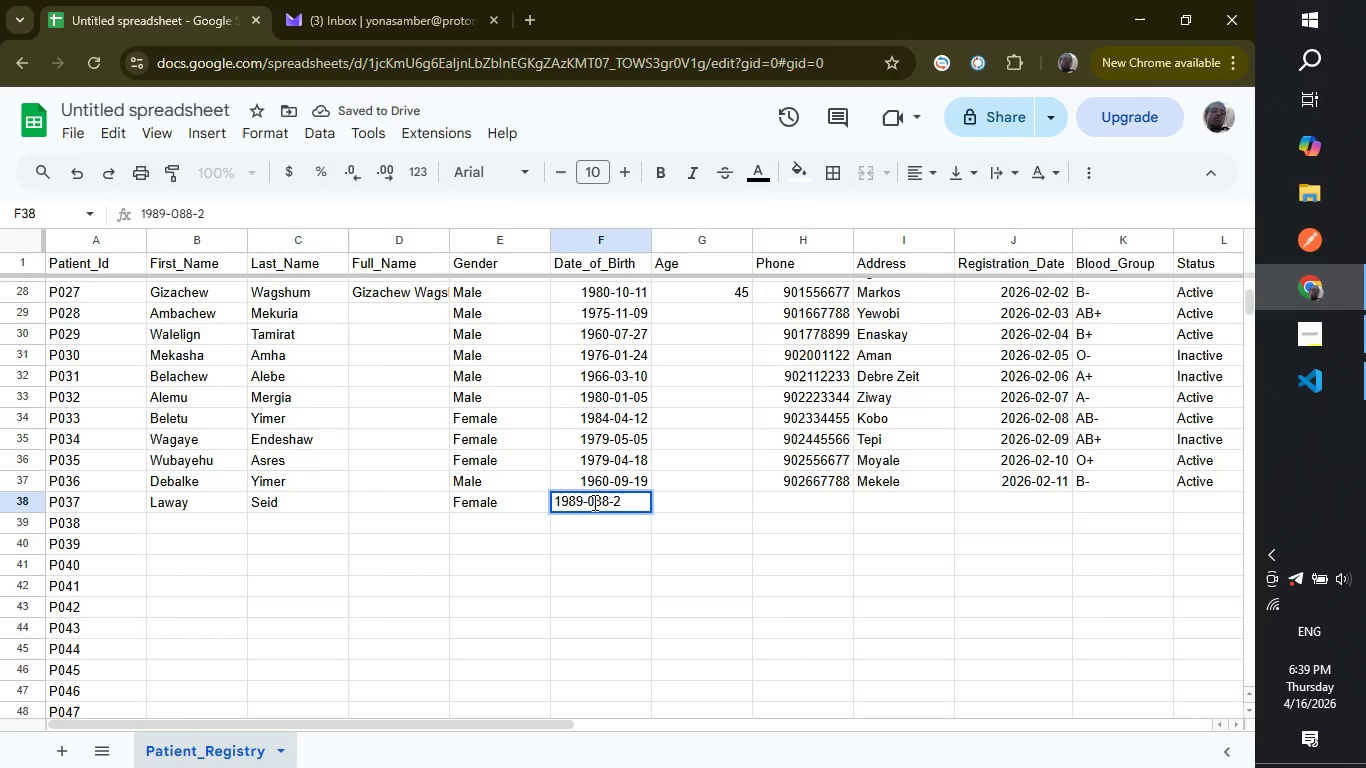 
left_click([593, 502])
 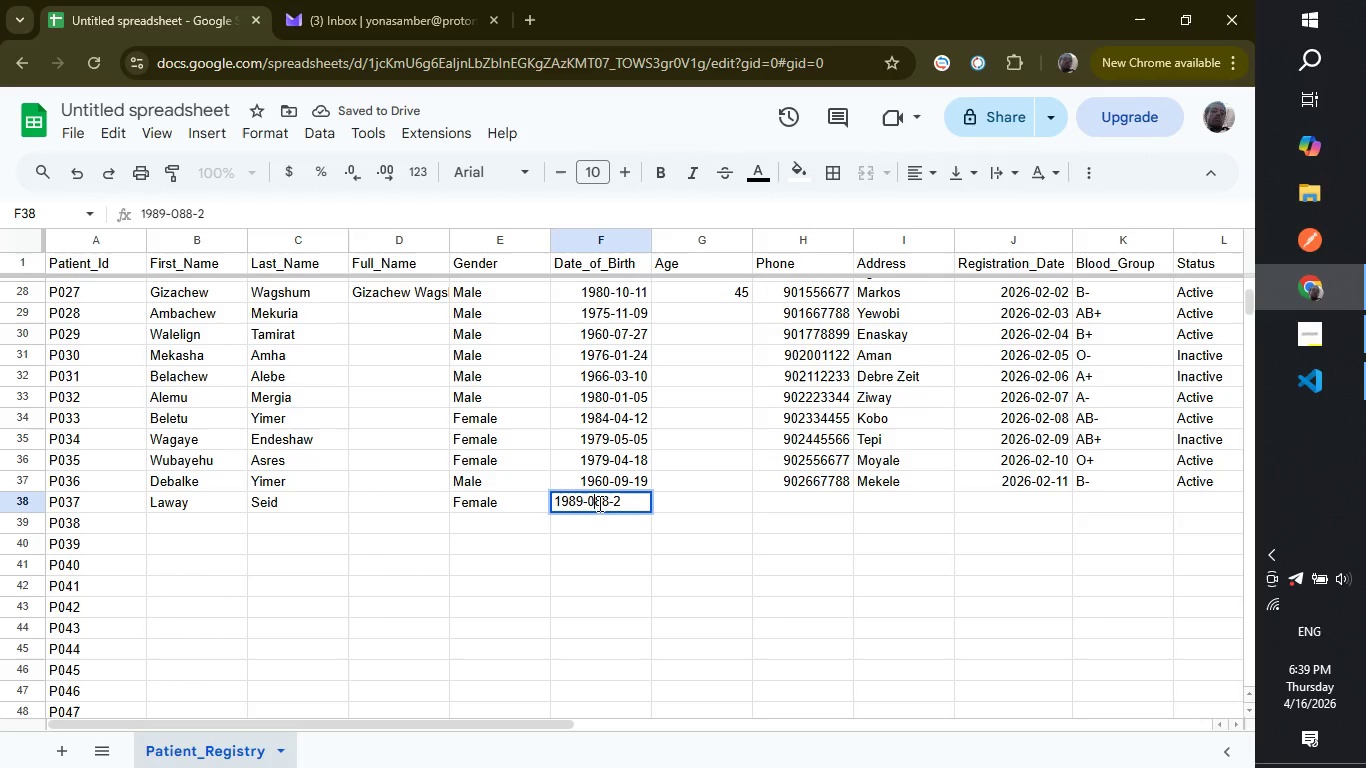 
left_click([598, 503])
 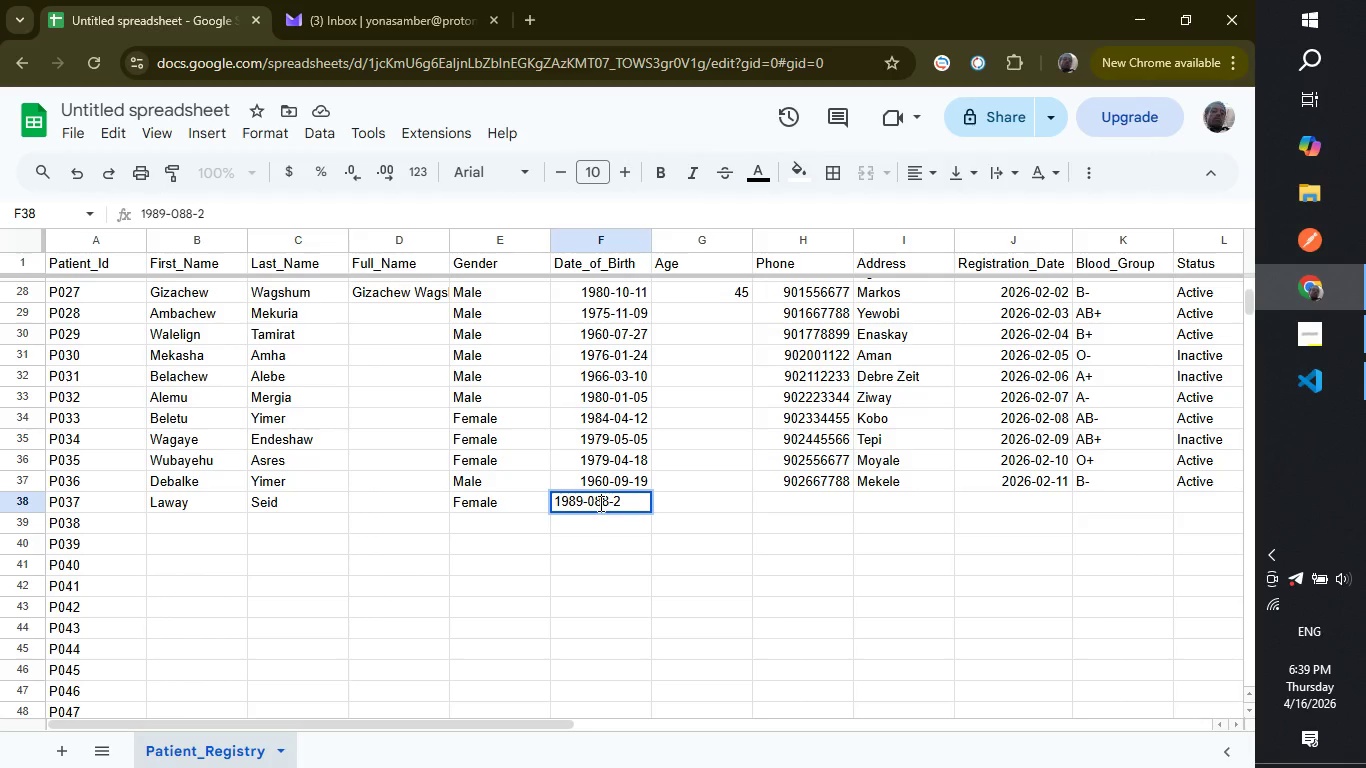 
left_click([599, 503])
 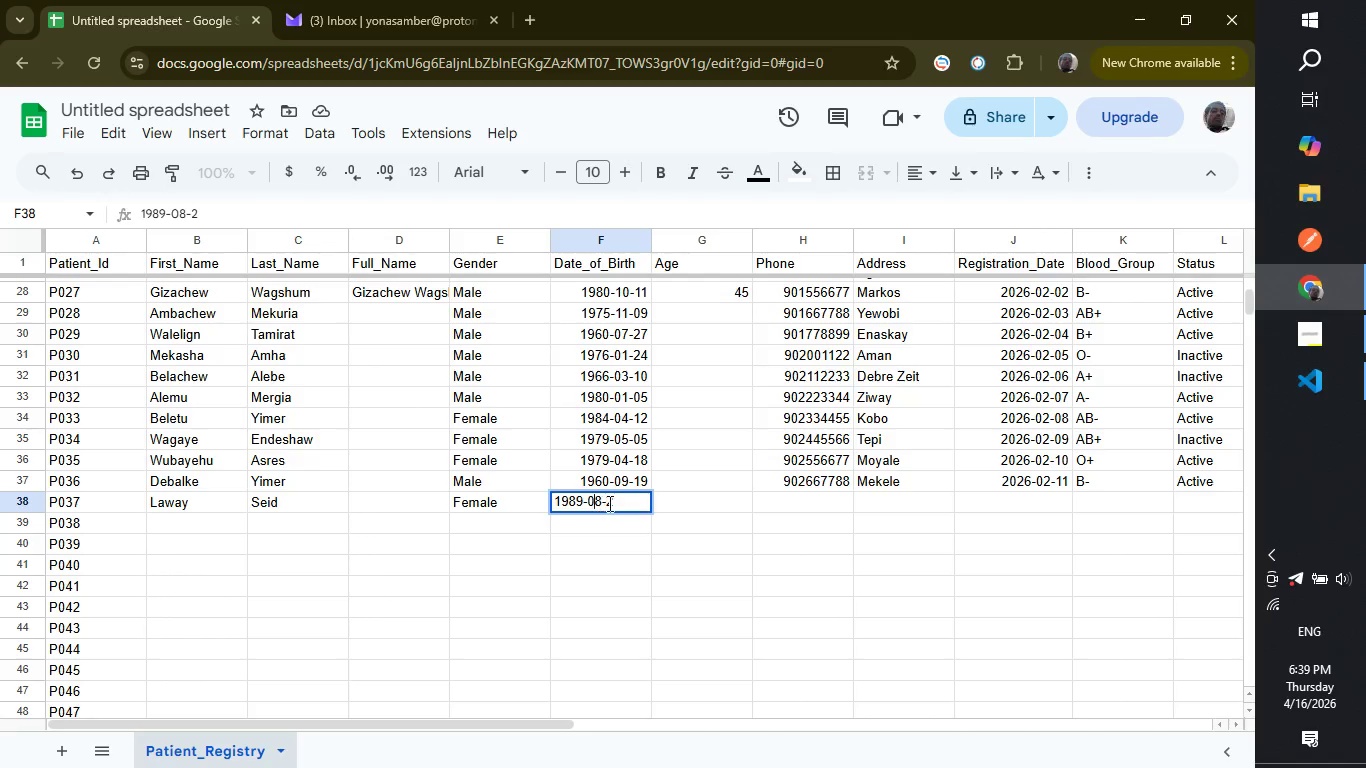 
key(Backspace)
 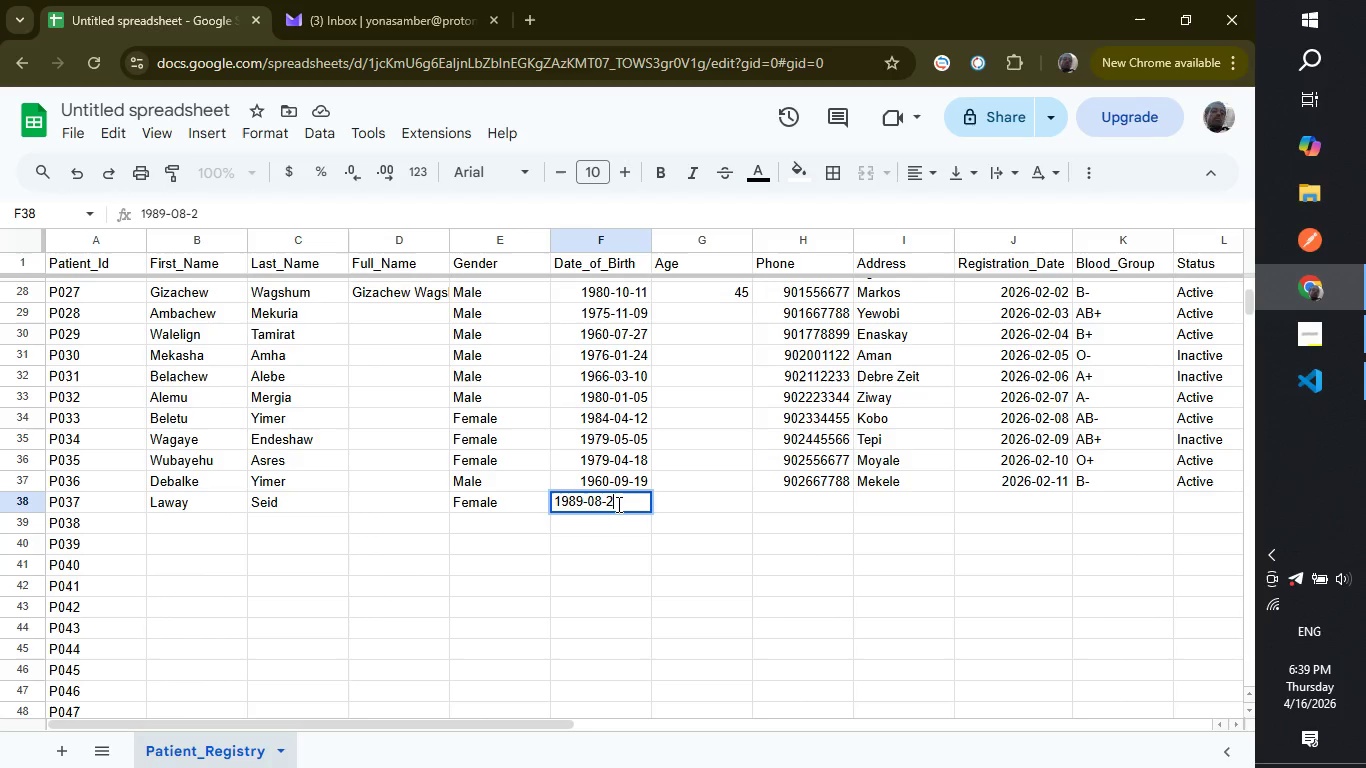 
left_click([617, 504])
 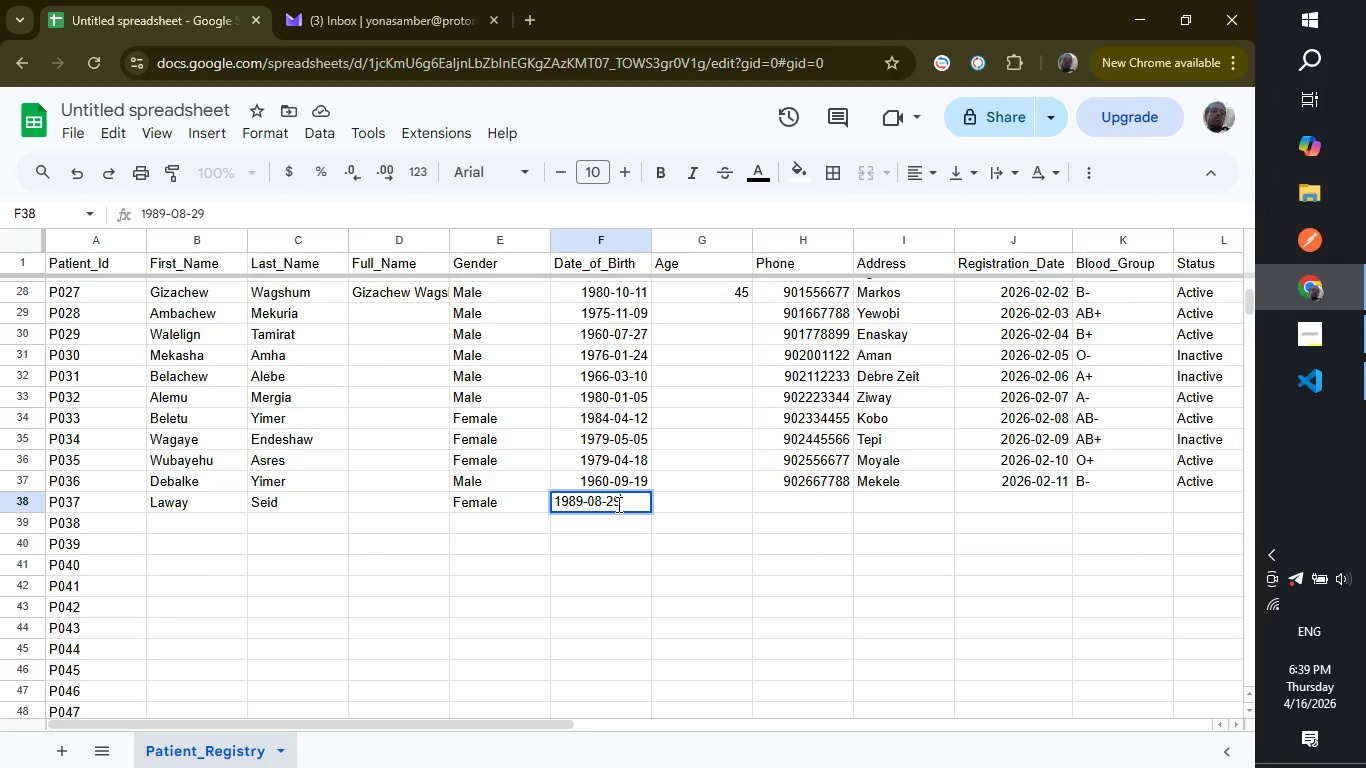 
key(9)
 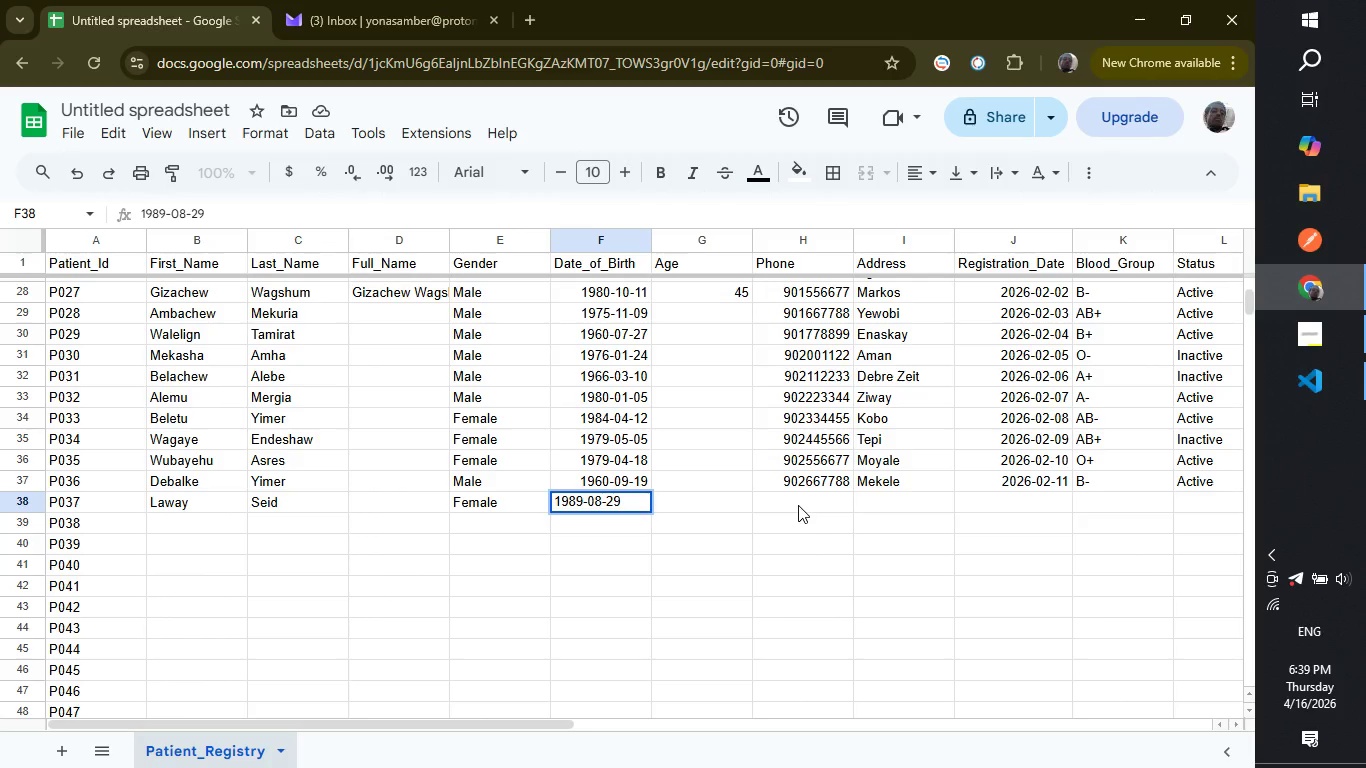 
left_click([798, 505])
 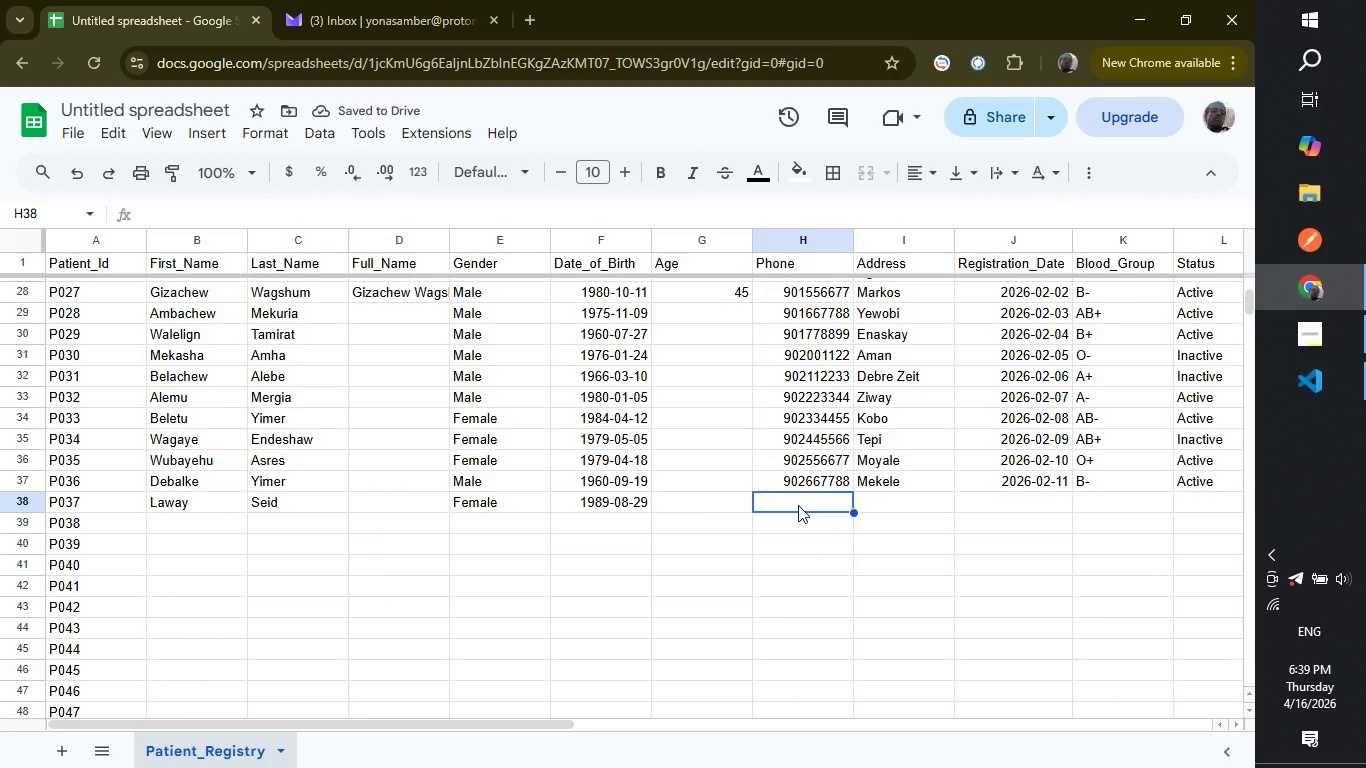 
type(09)
 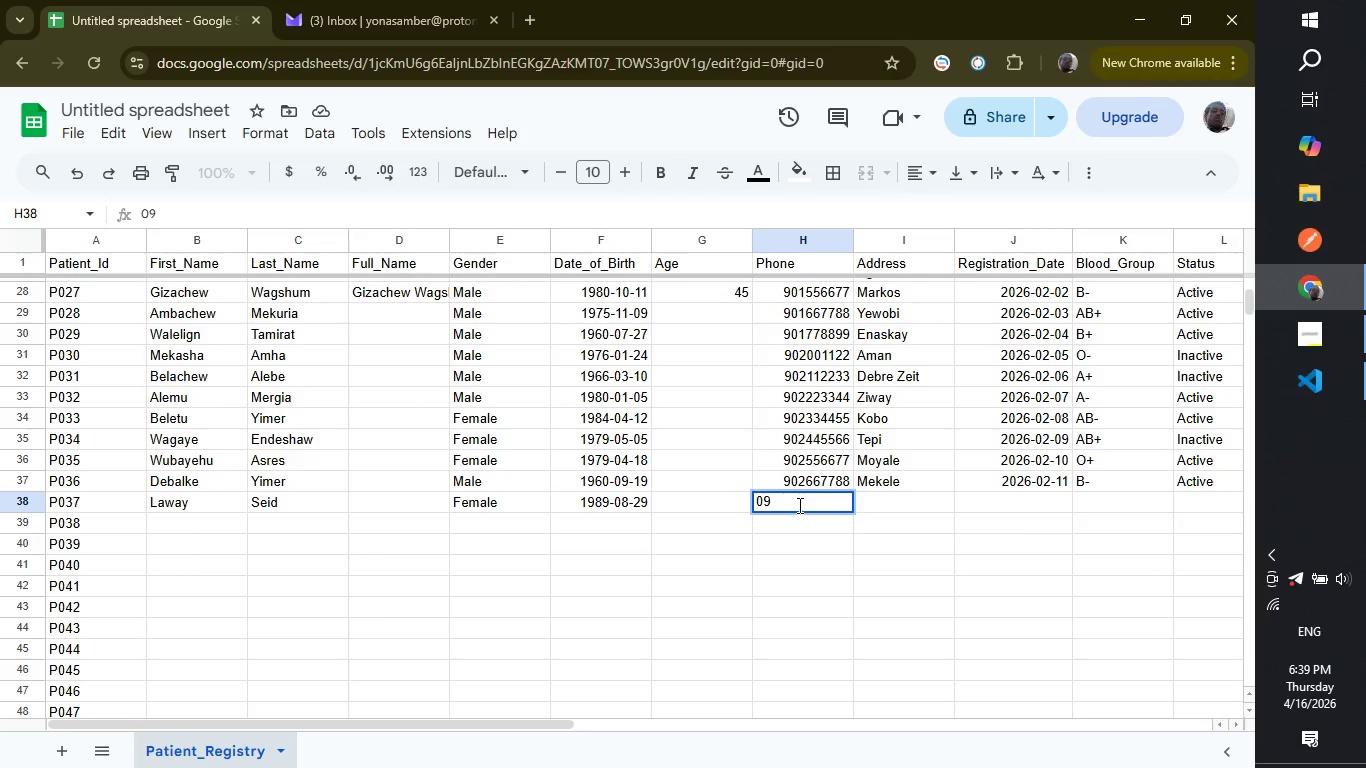 
type(02778888)
key(Backspace)
key(Backspace)
type(99)
 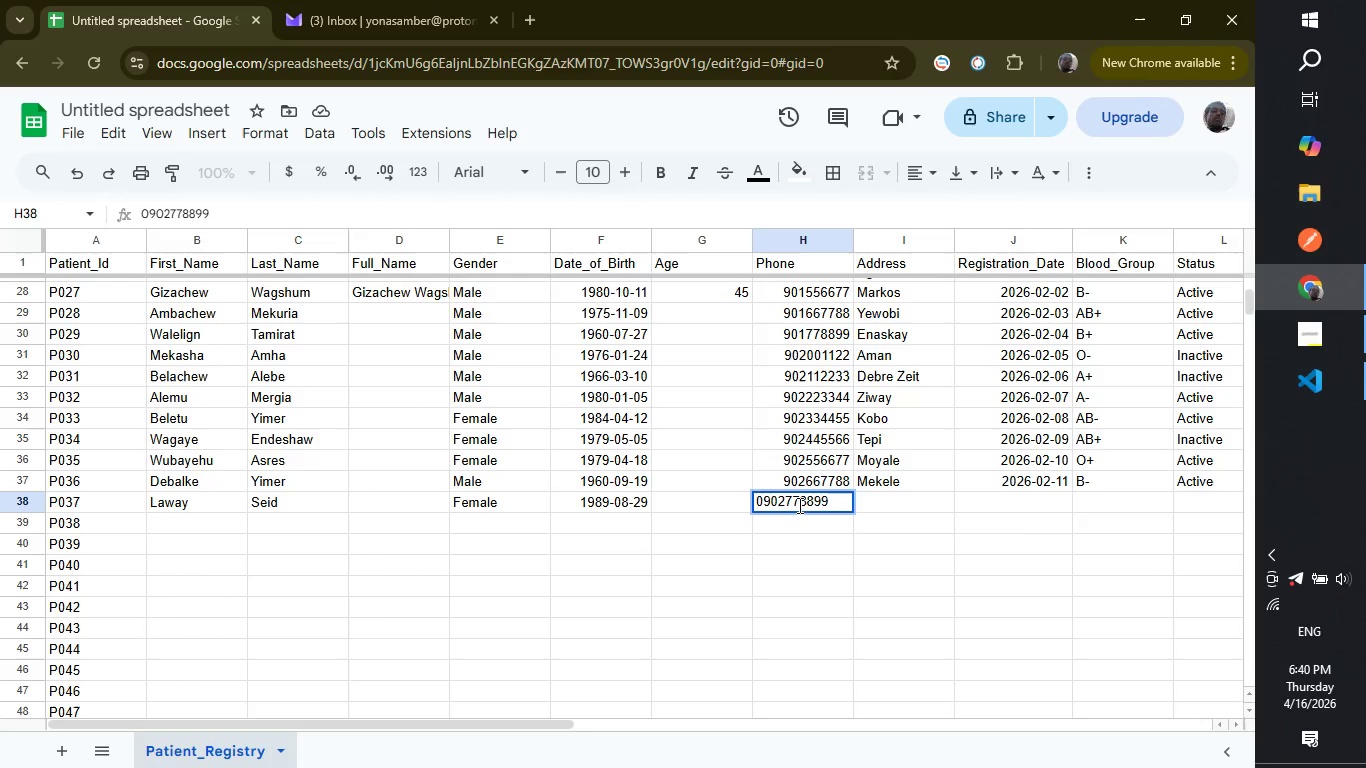 
wait(11.86)
 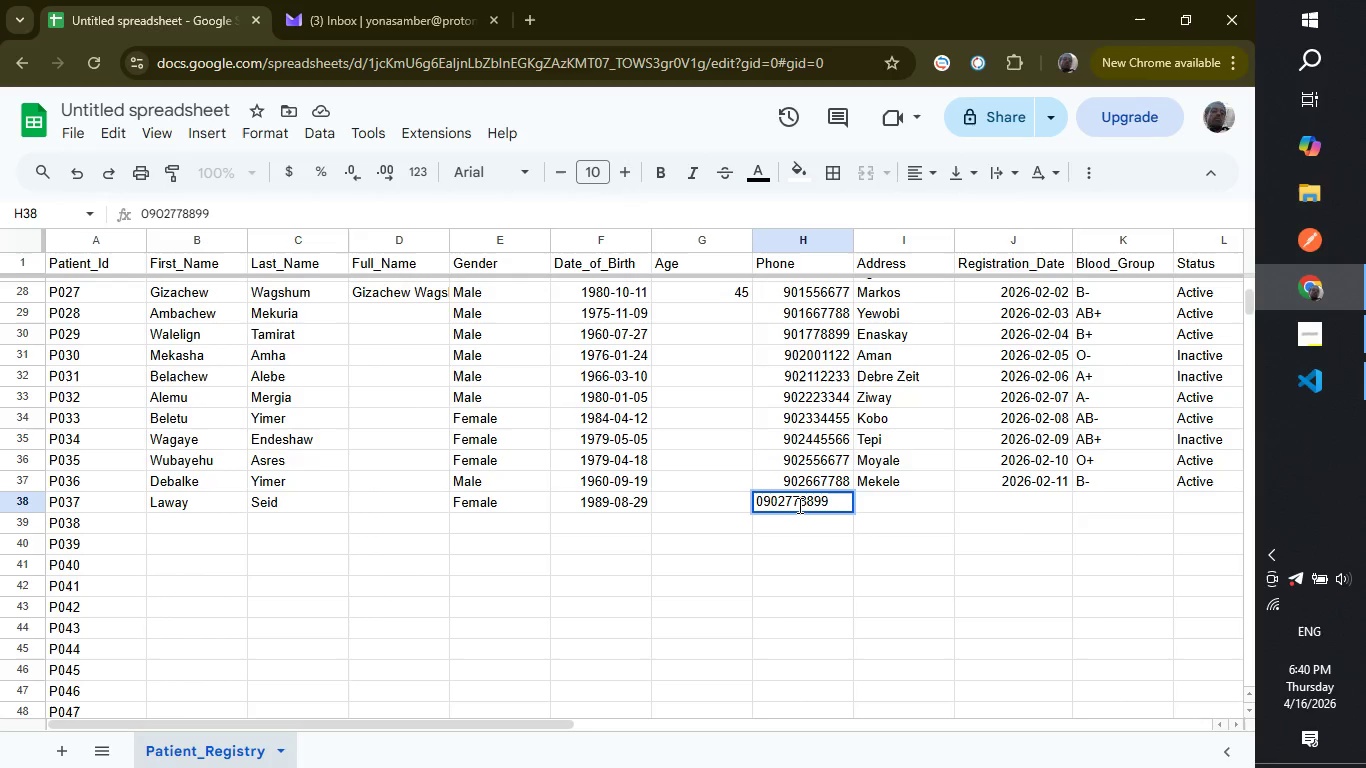 
left_click([895, 502])
 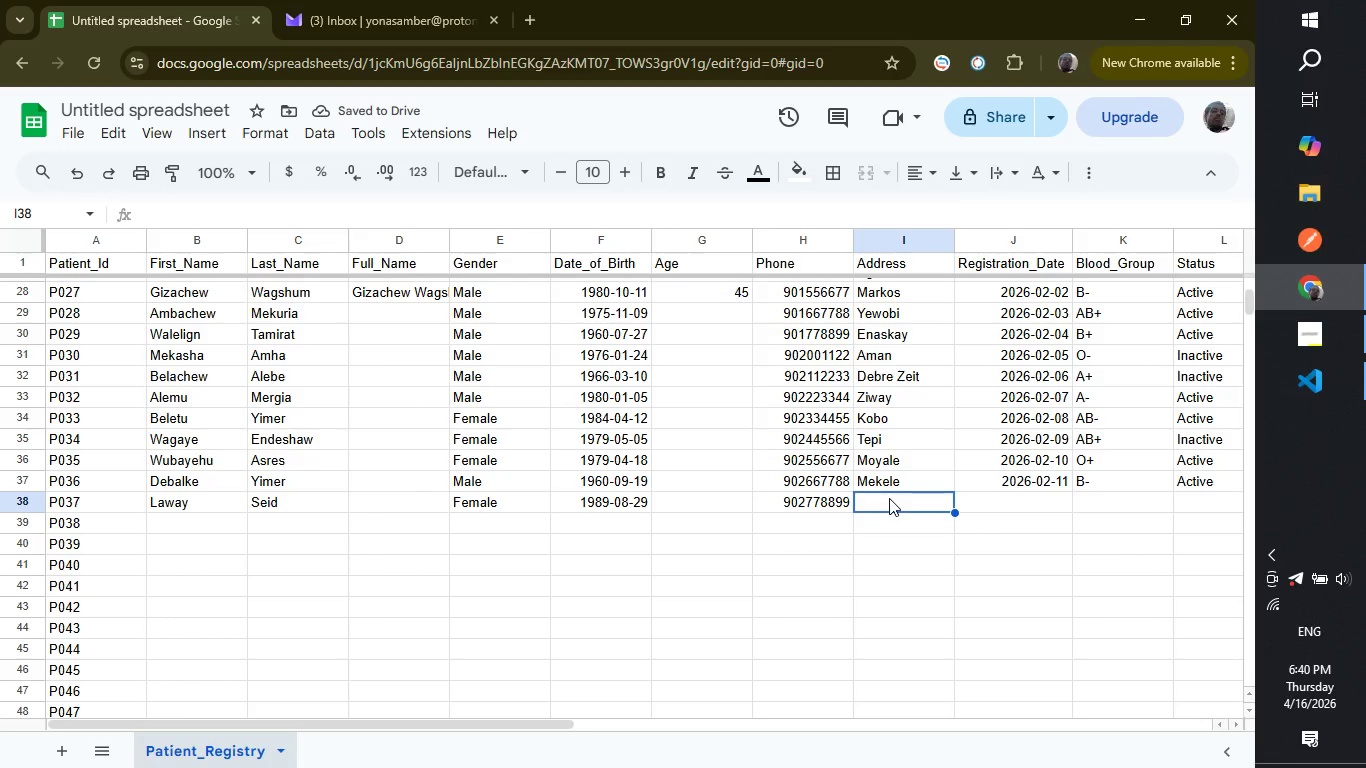 
left_click([884, 496])
 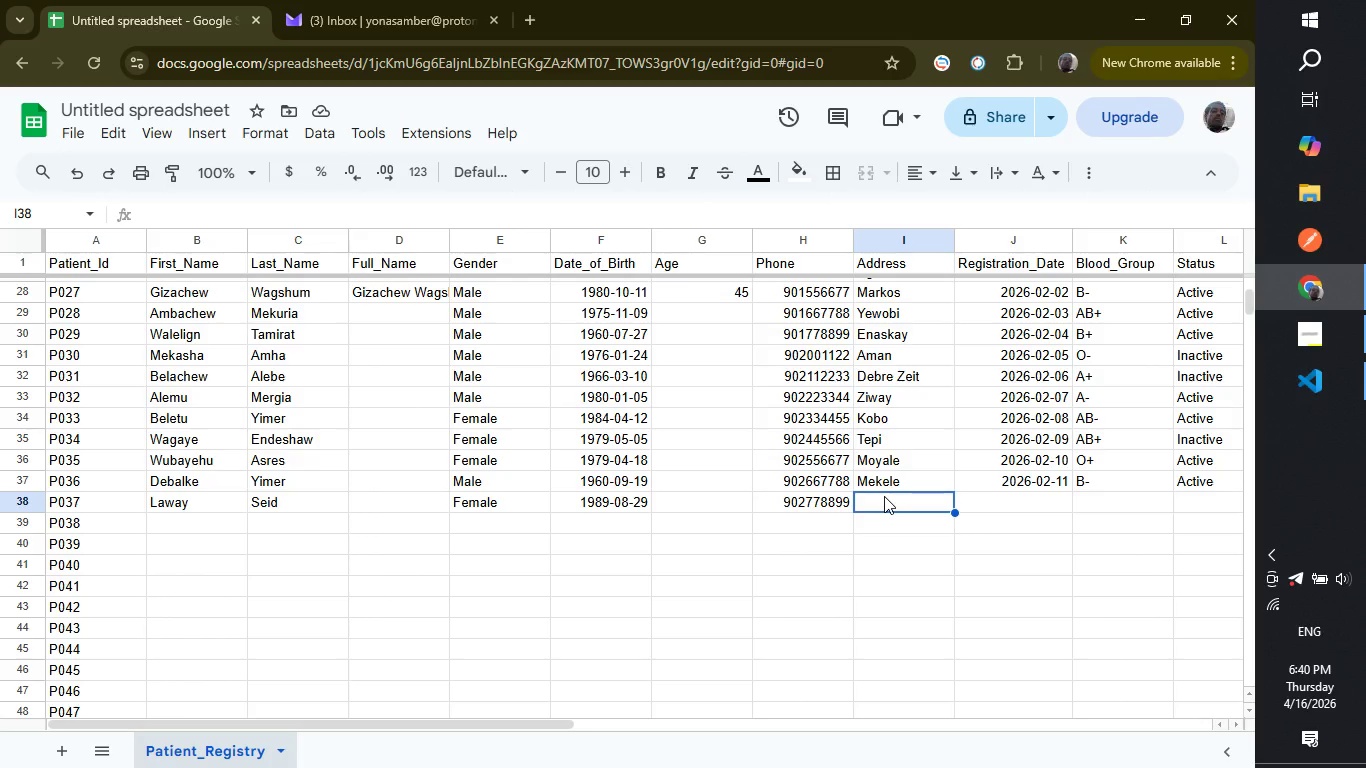 
type(Molale)
 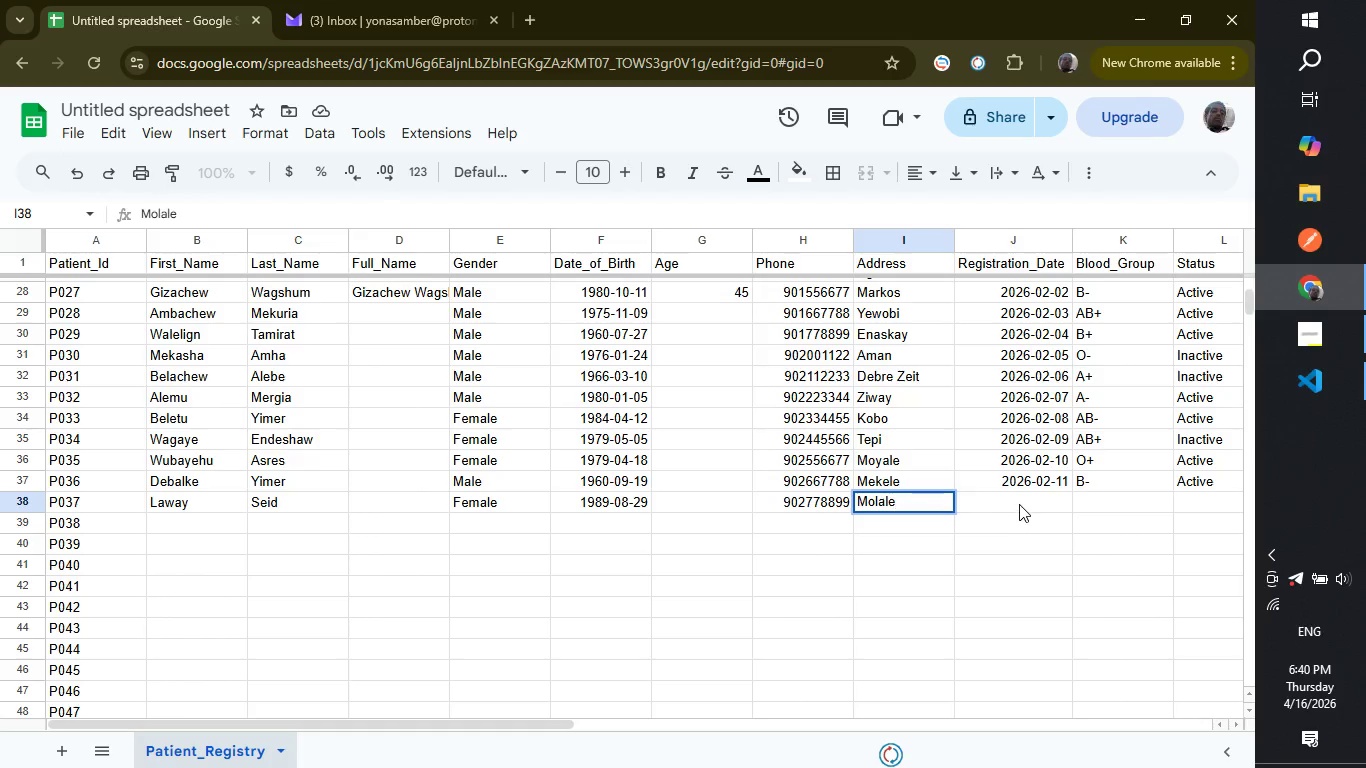 
left_click([1019, 504])
 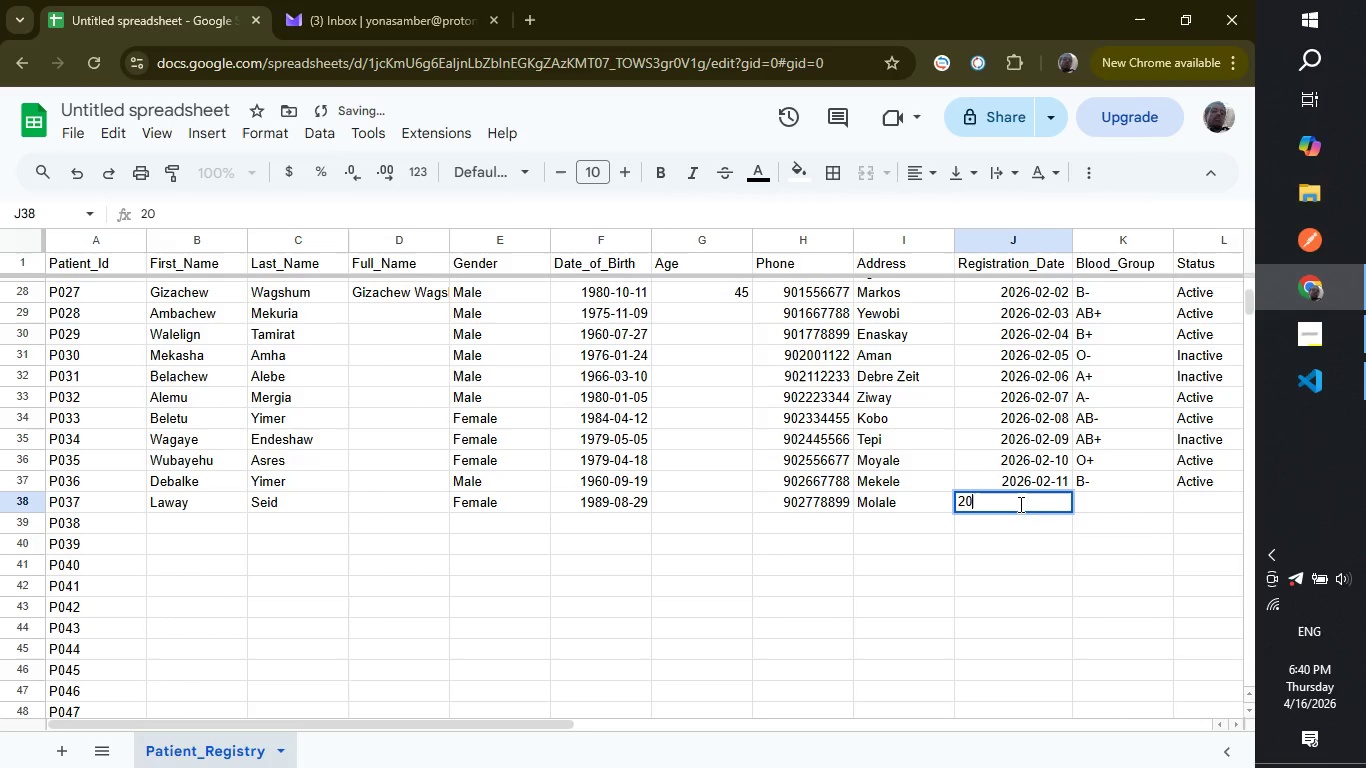 
type(2026-02-12)
 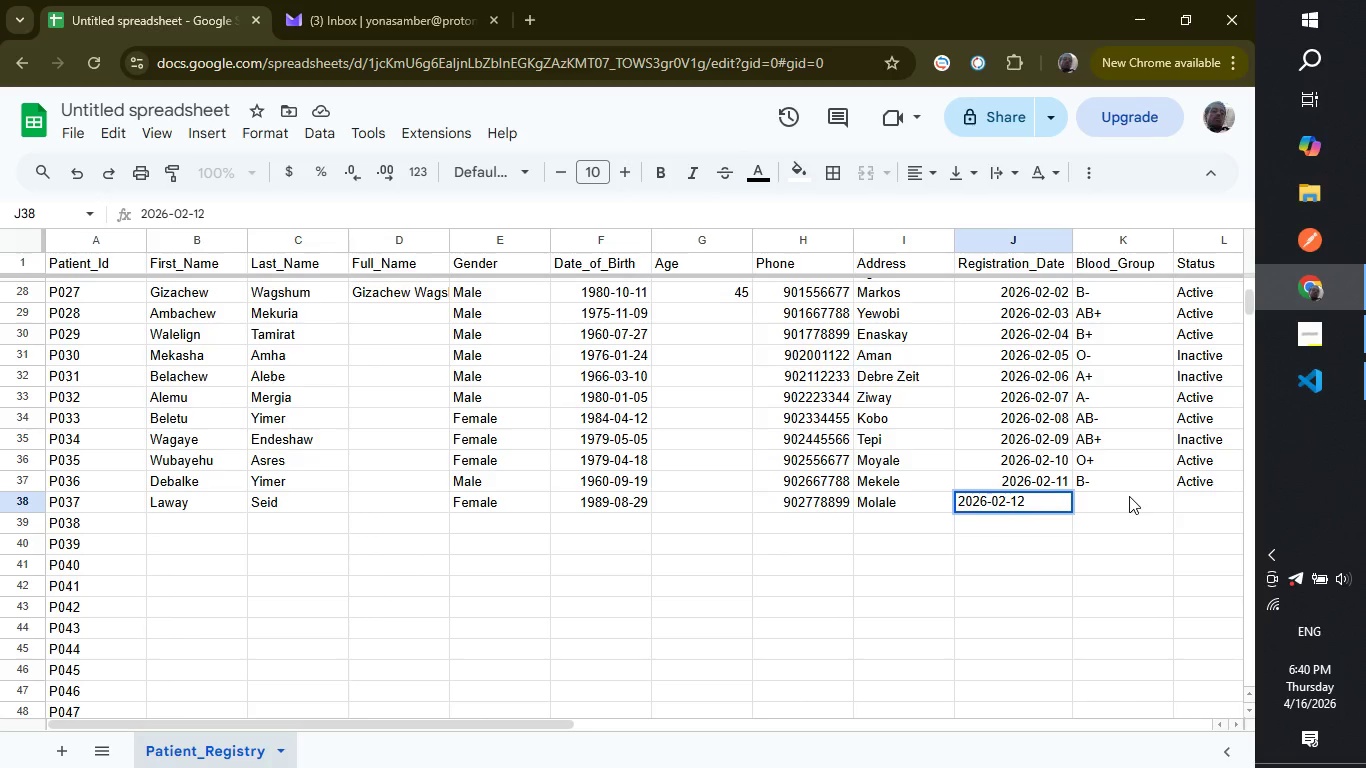 
left_click([1129, 498])
 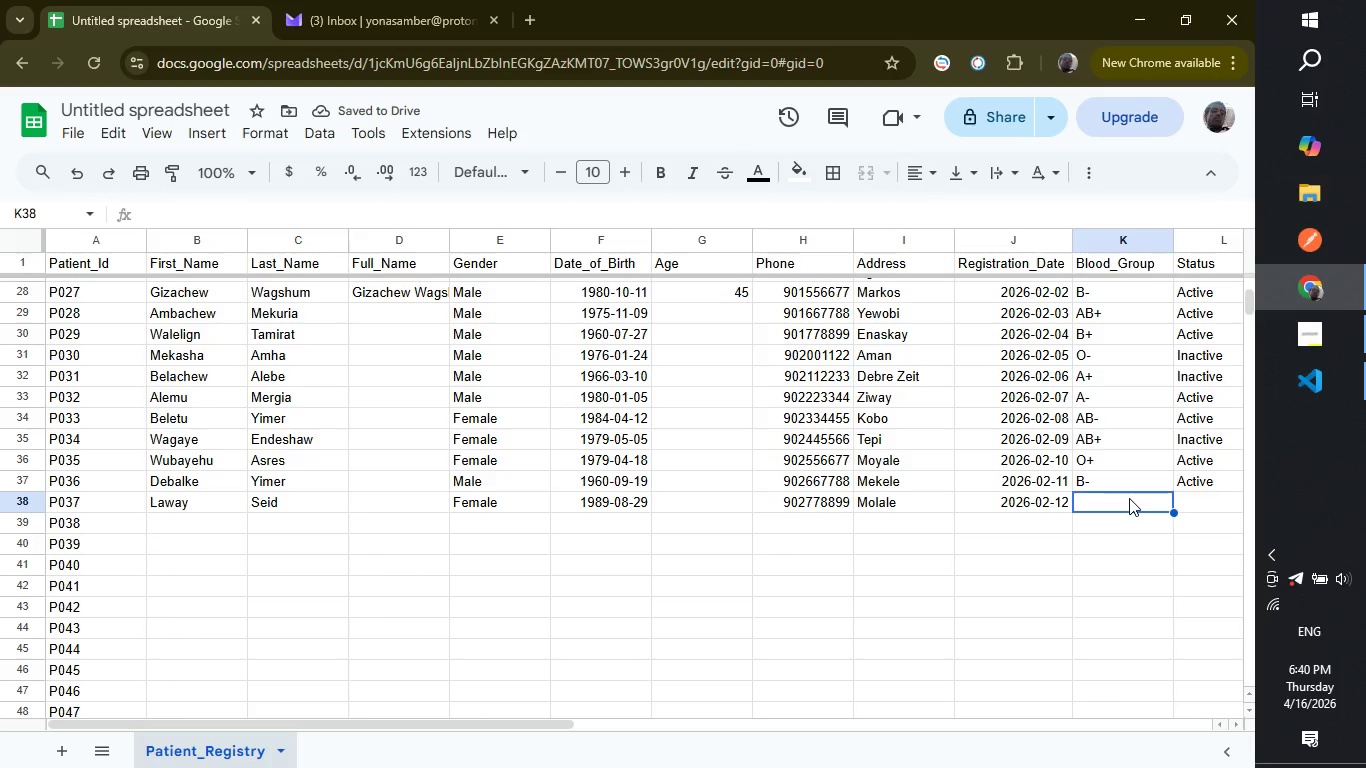 
wait(5.8)
 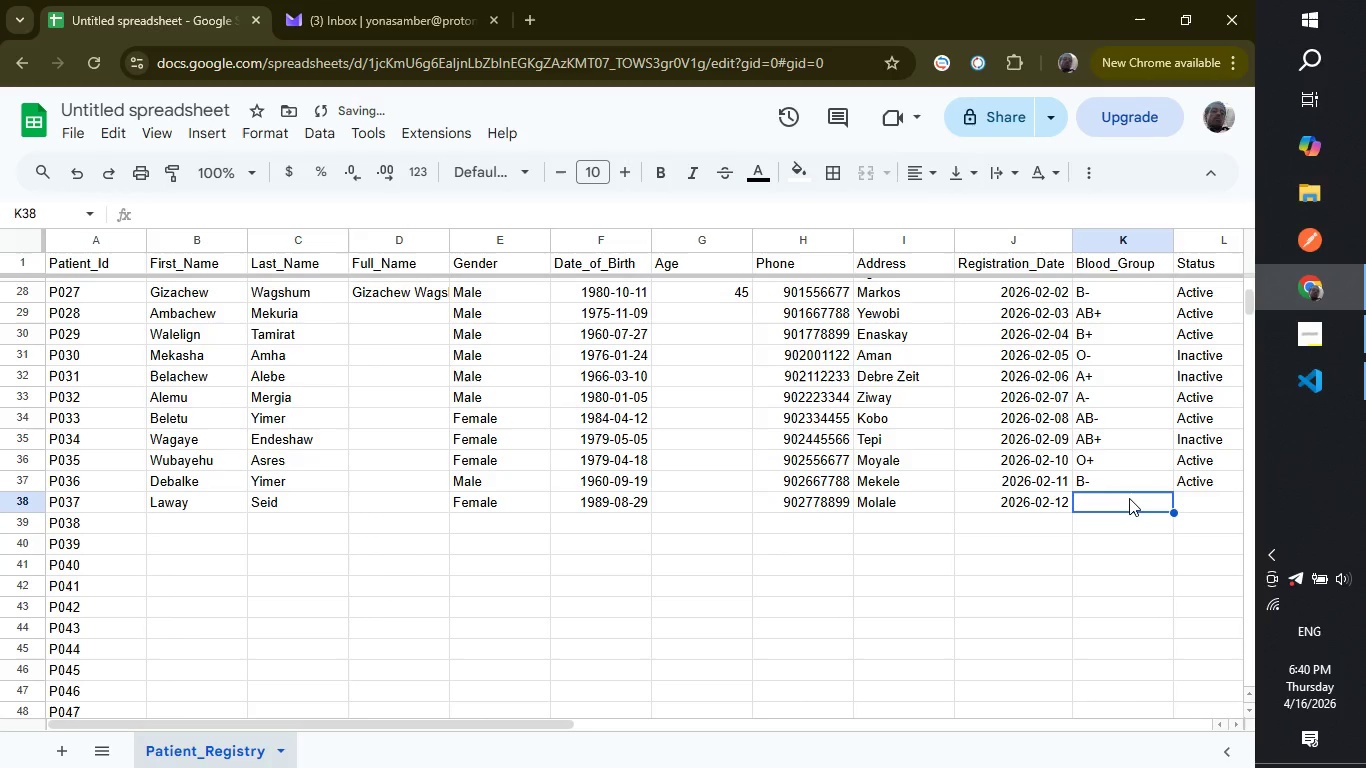 
key(Shift+ShiftRight)
 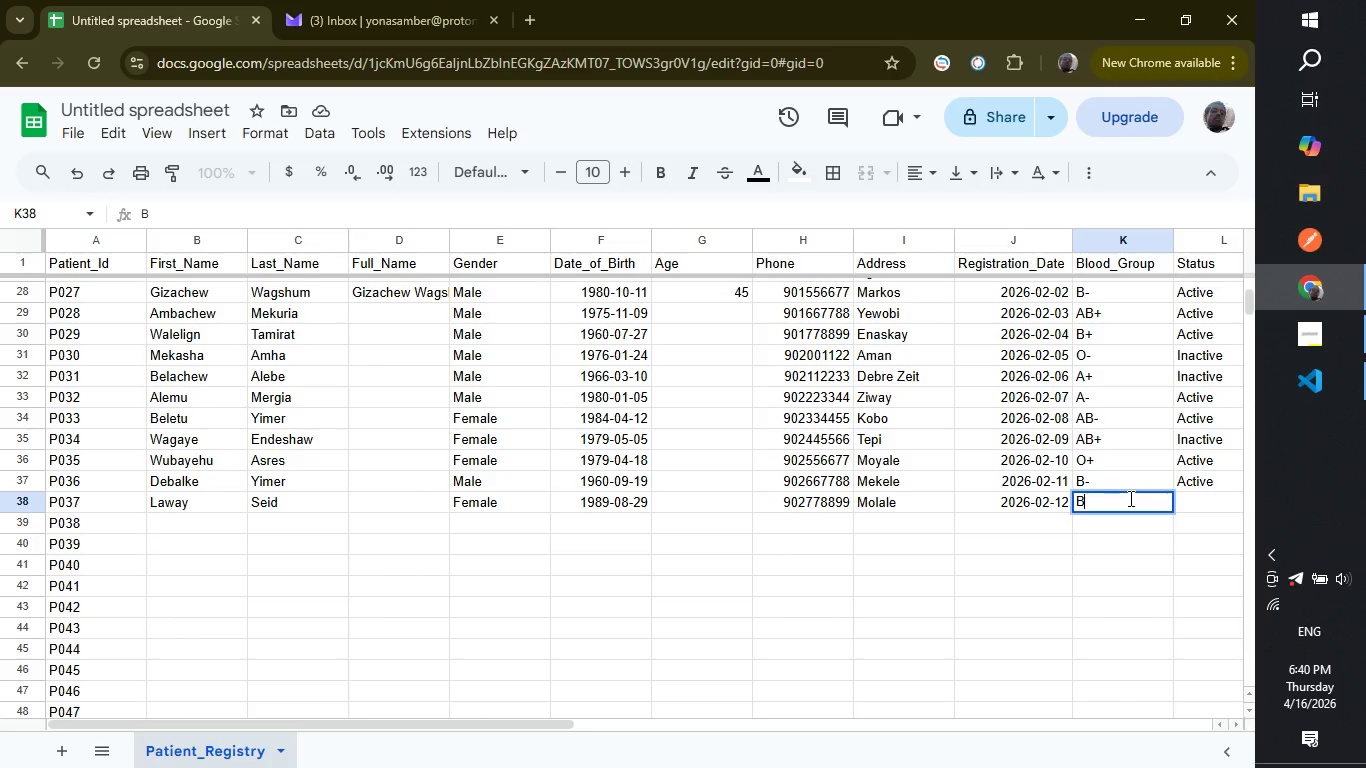 
key(Shift+B)
 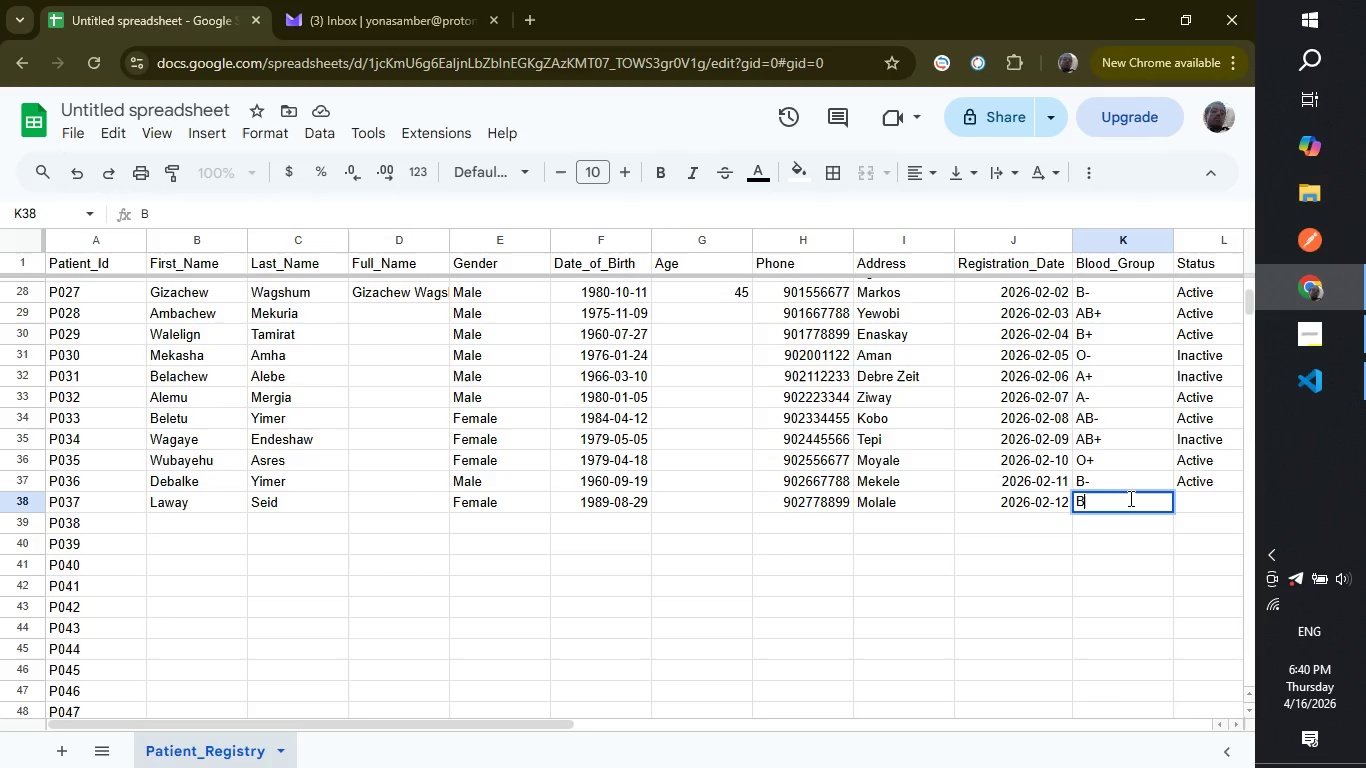 
key(Shift+ShiftLeft)
 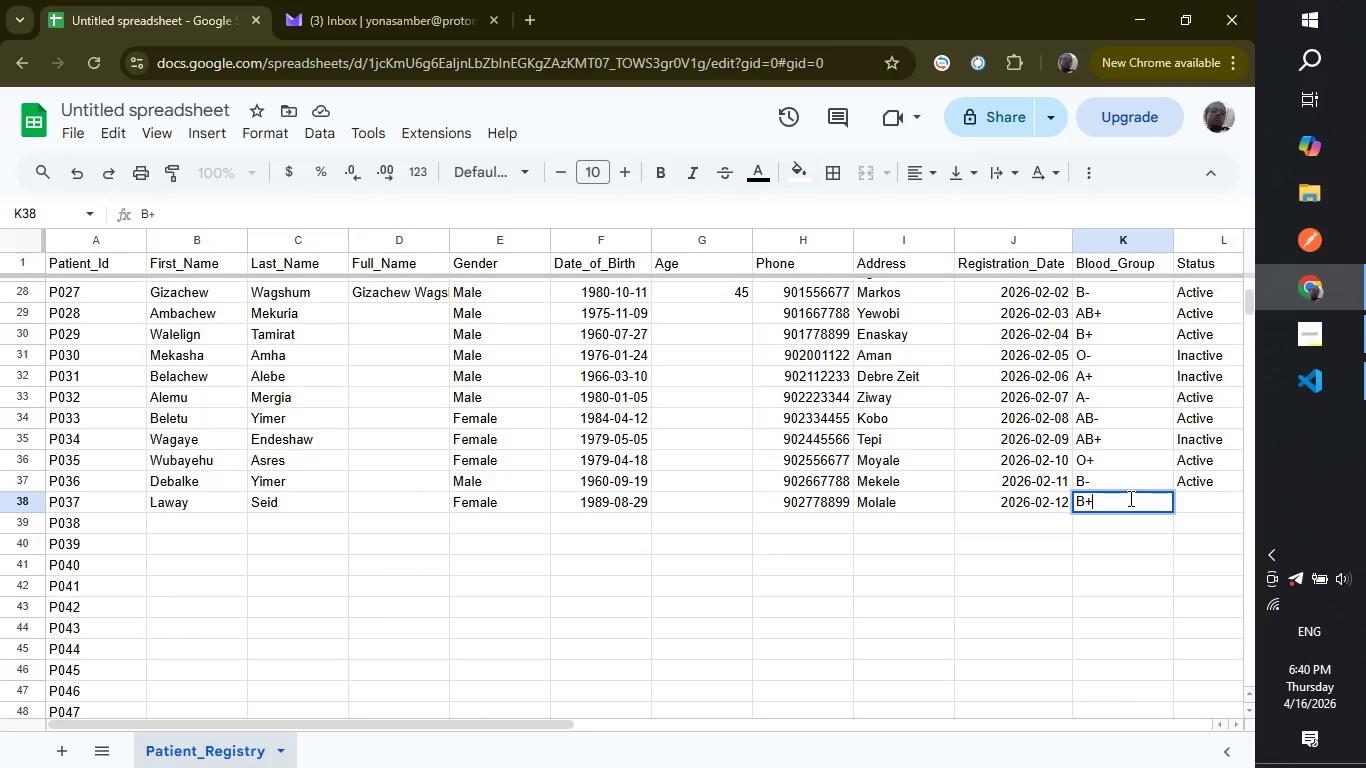 
key(Shift+Equal)
 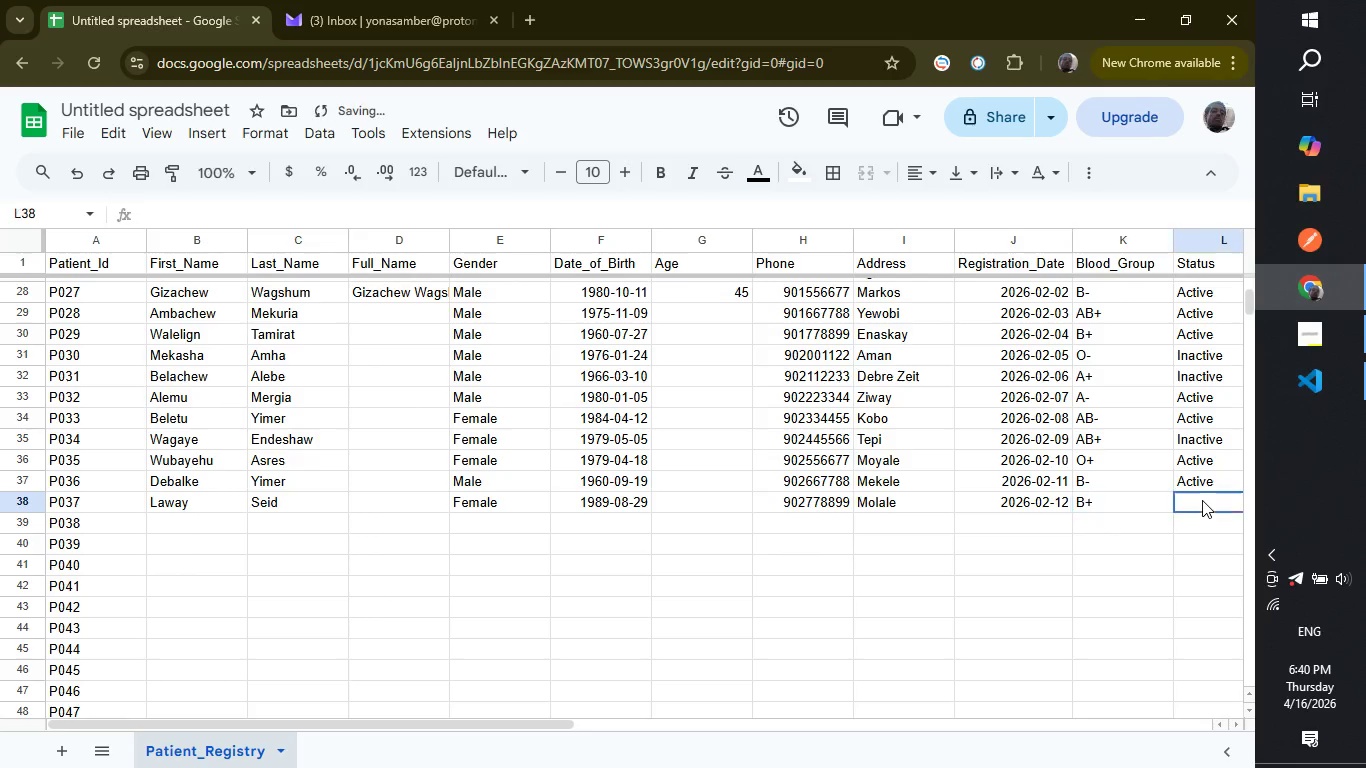 
left_click([1202, 500])
 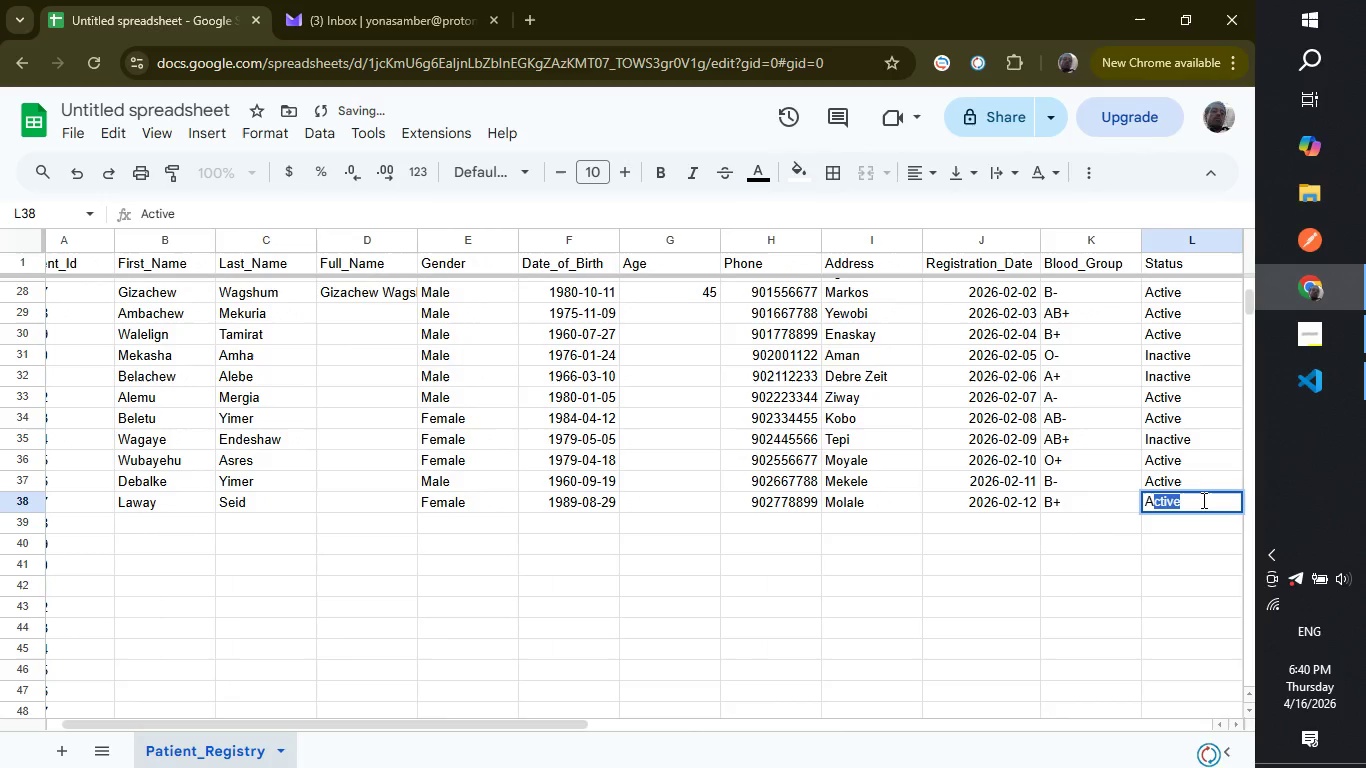 
type(Active)
 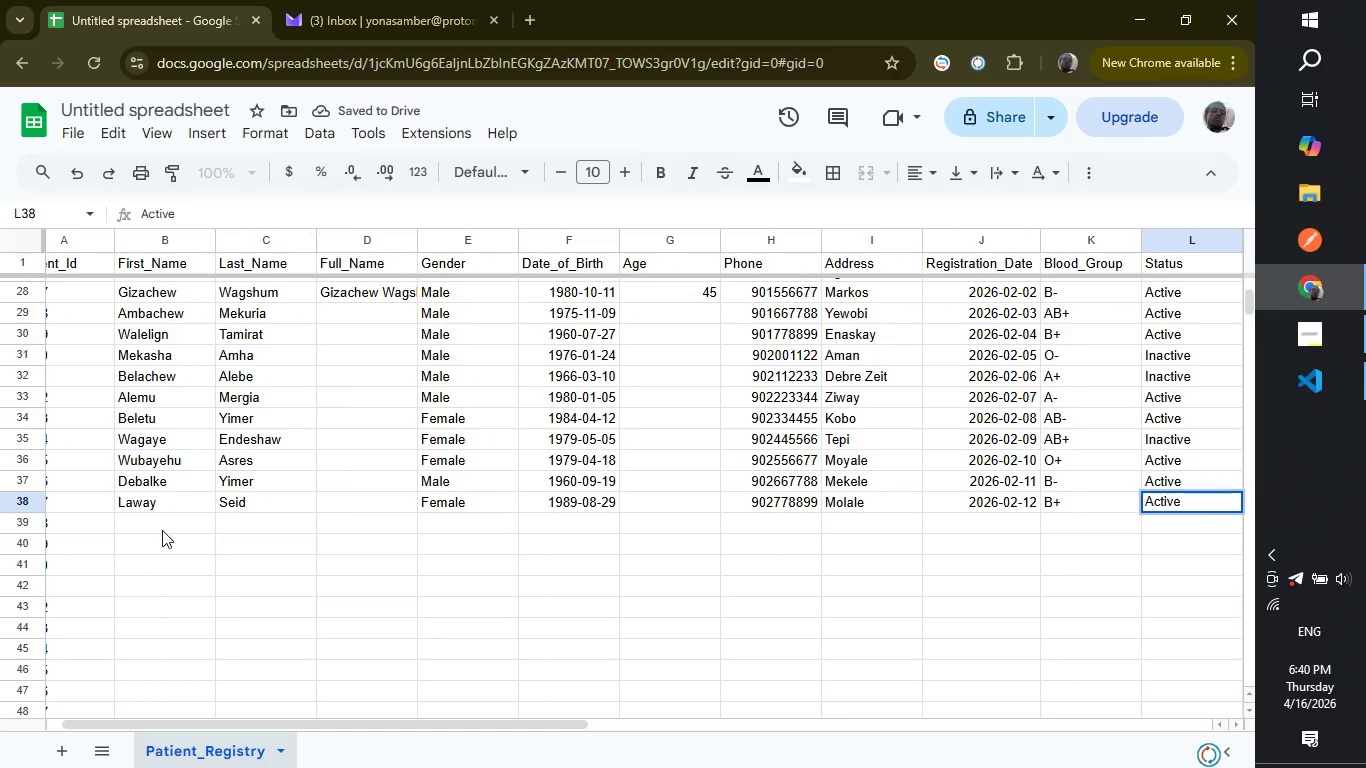 
left_click([162, 530])
 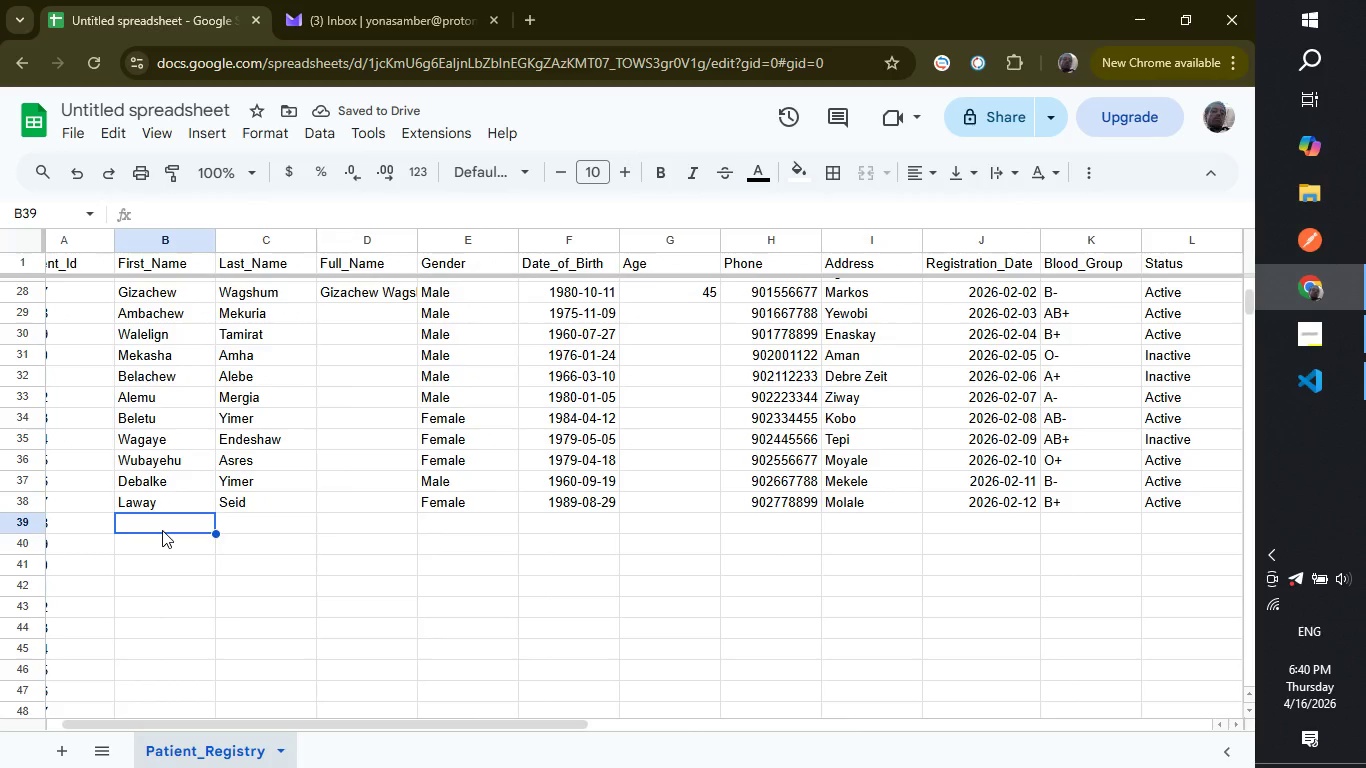 
wait(5.03)
 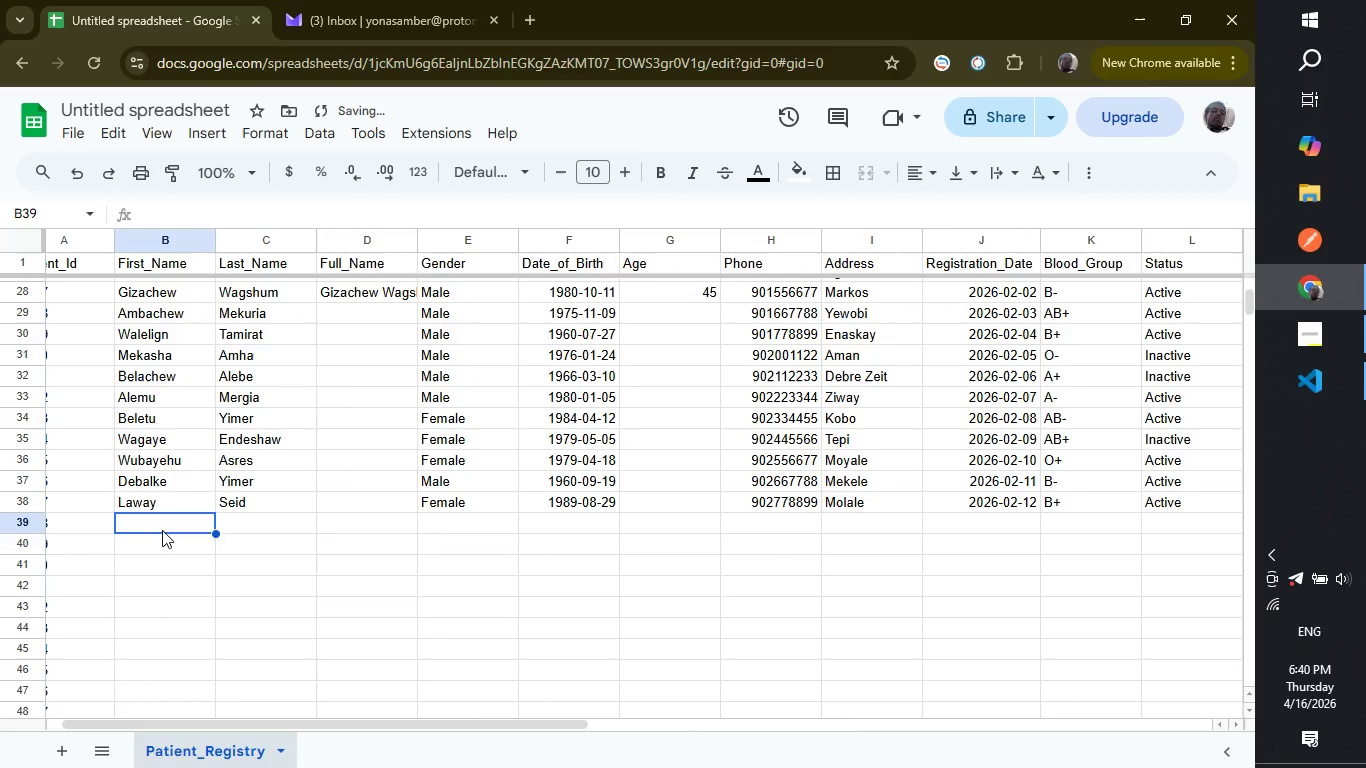 
type(woynua)
 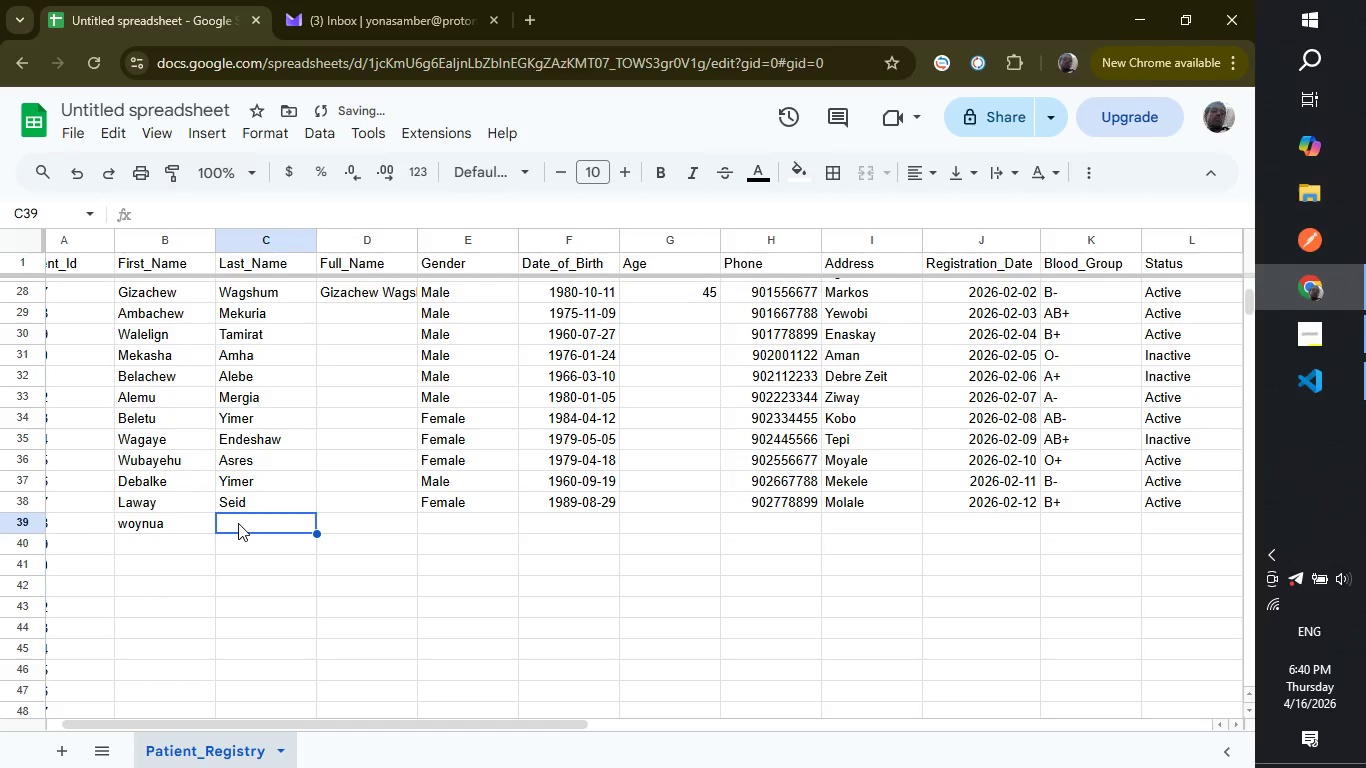 
double_click([238, 523])
 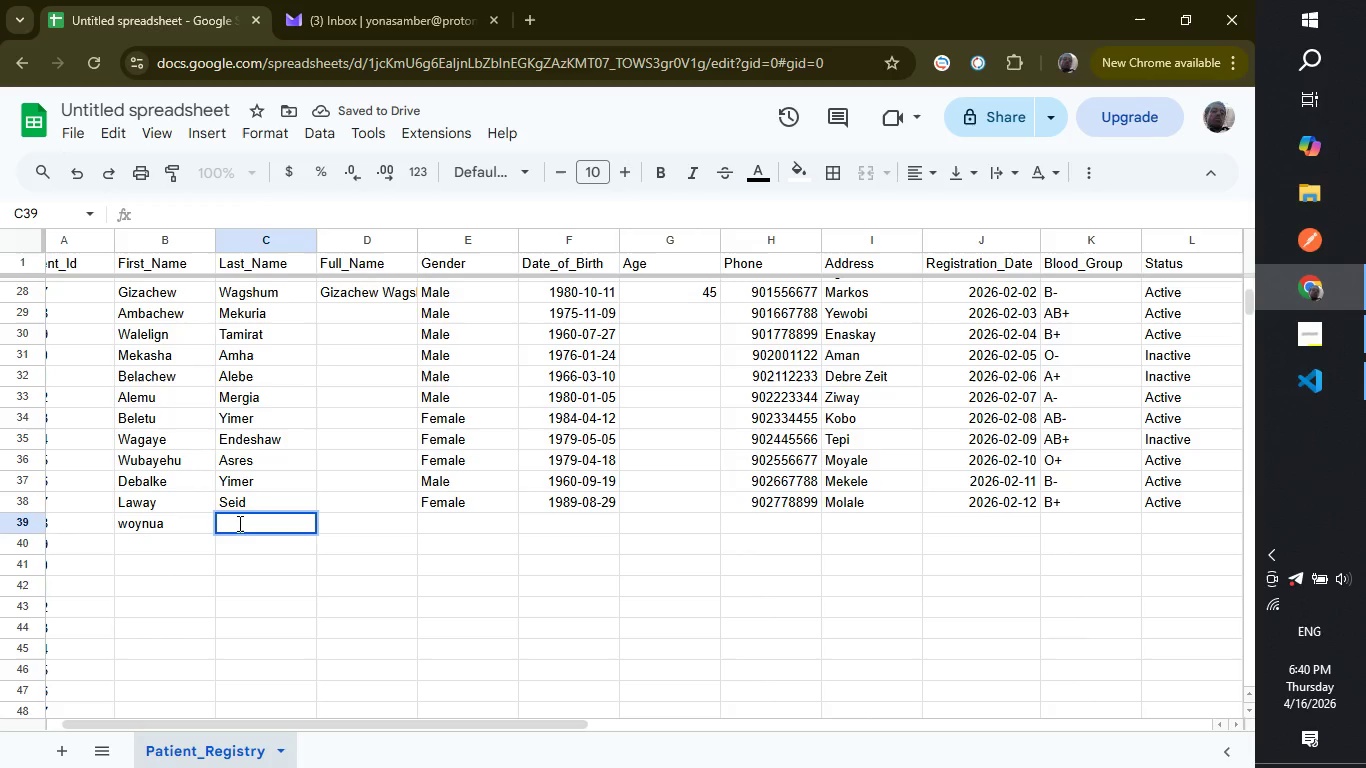 
type(Masresha)
 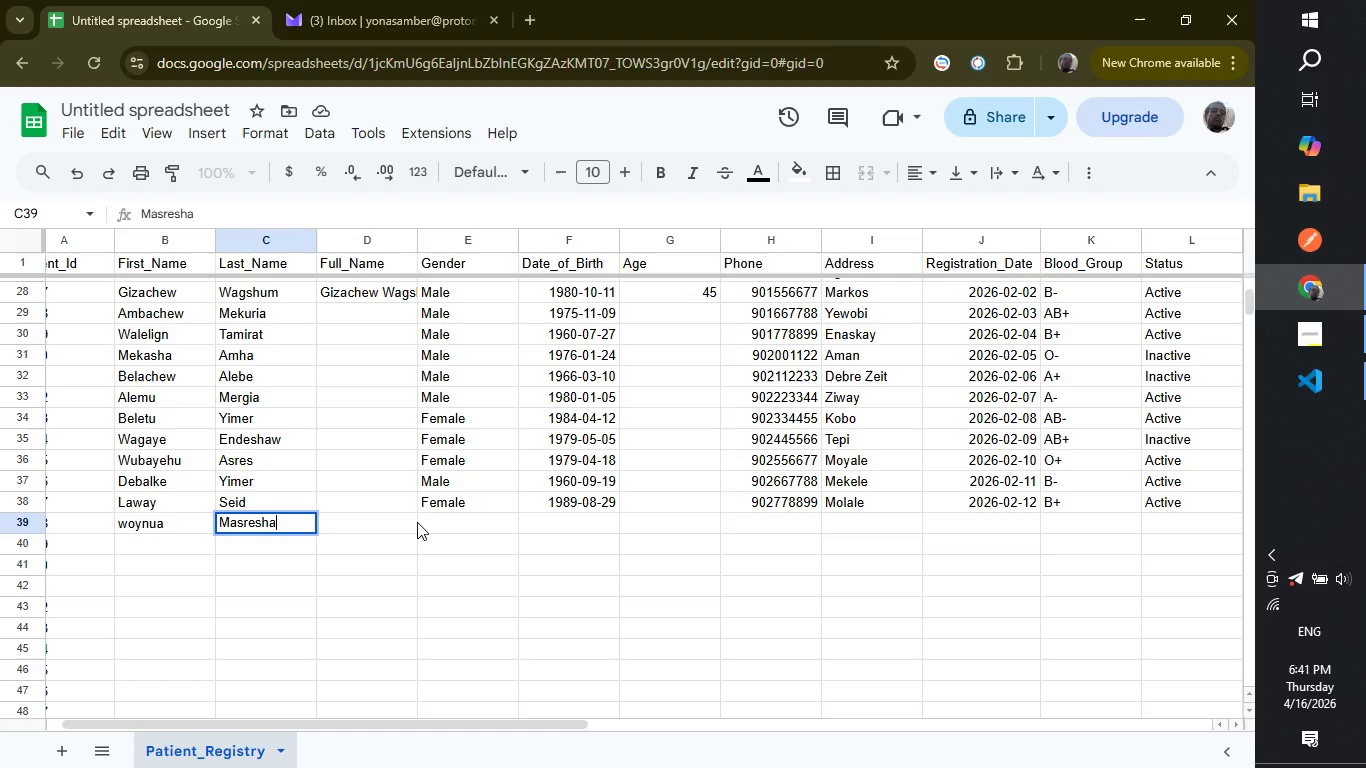 
left_click([417, 522])
 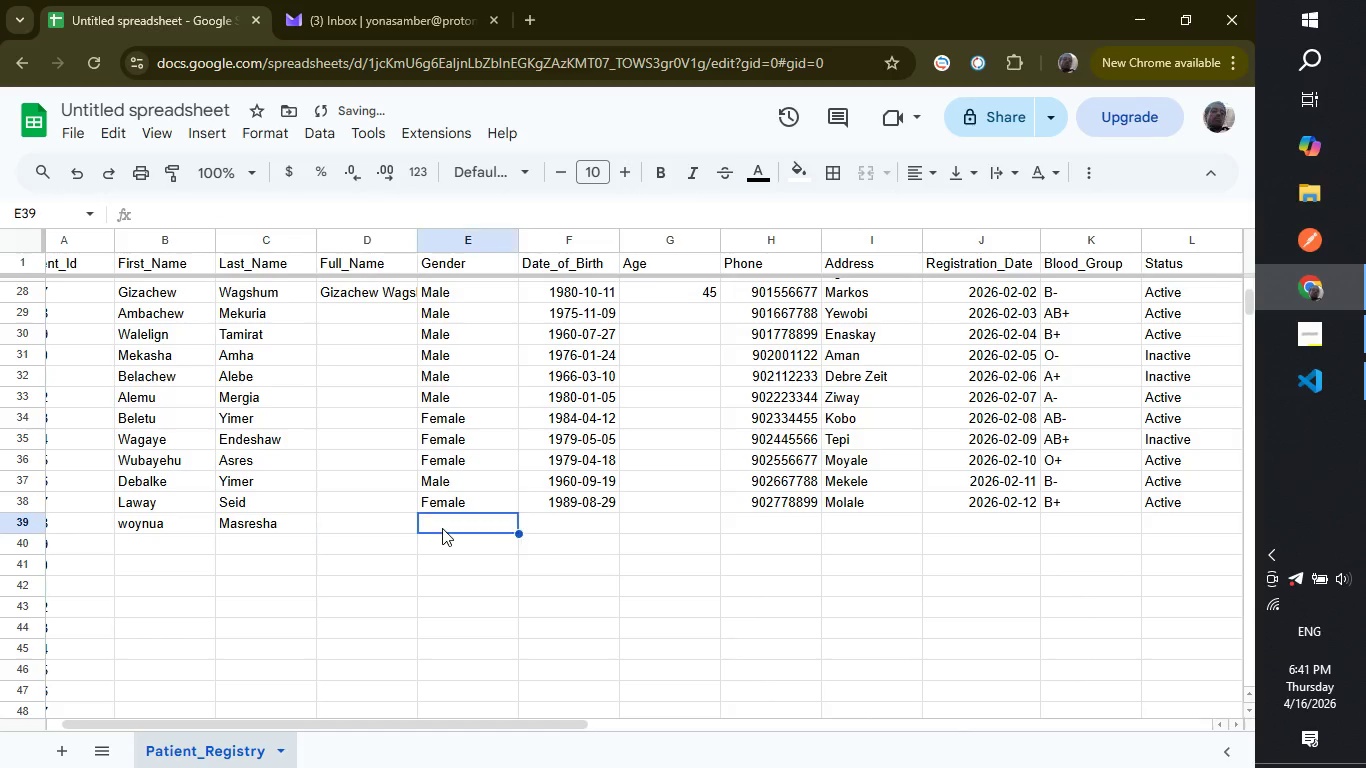 
left_click([442, 528])
 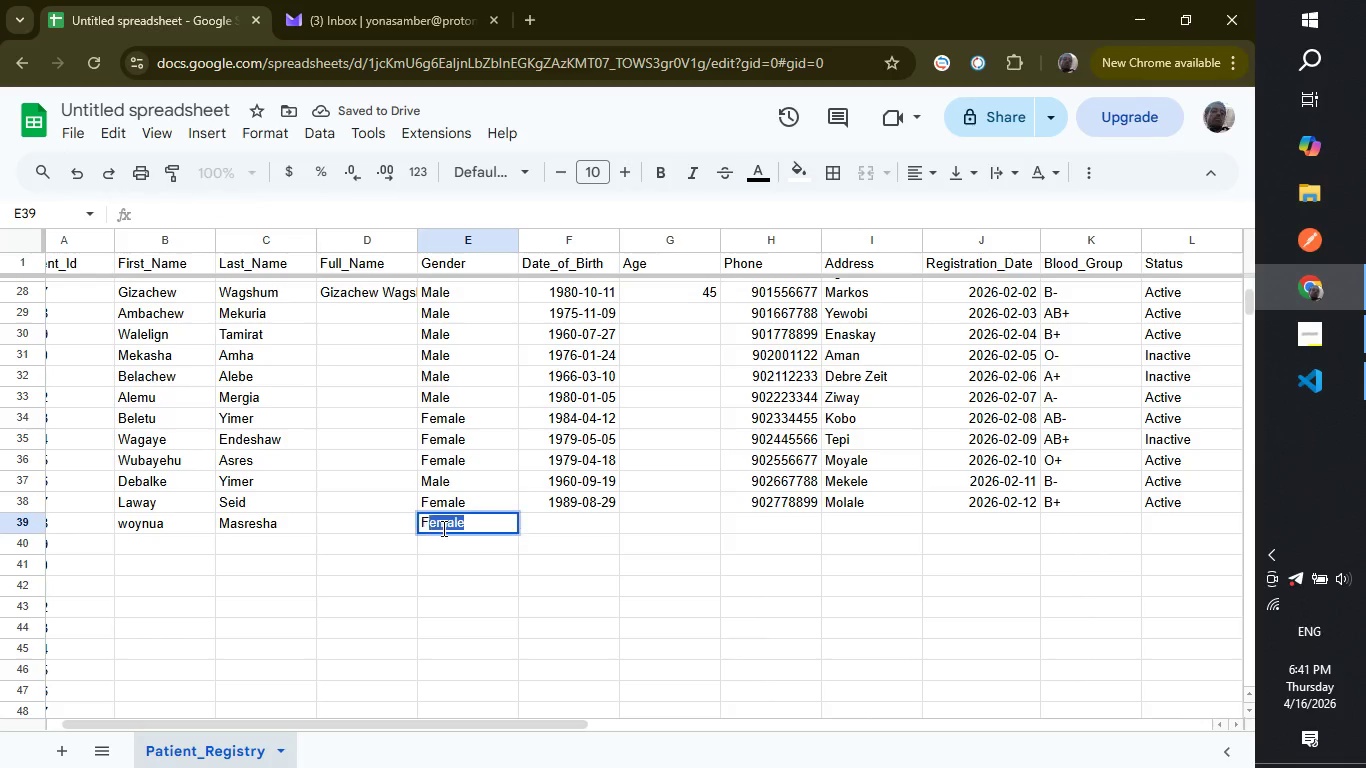 
key(Shift+F)
 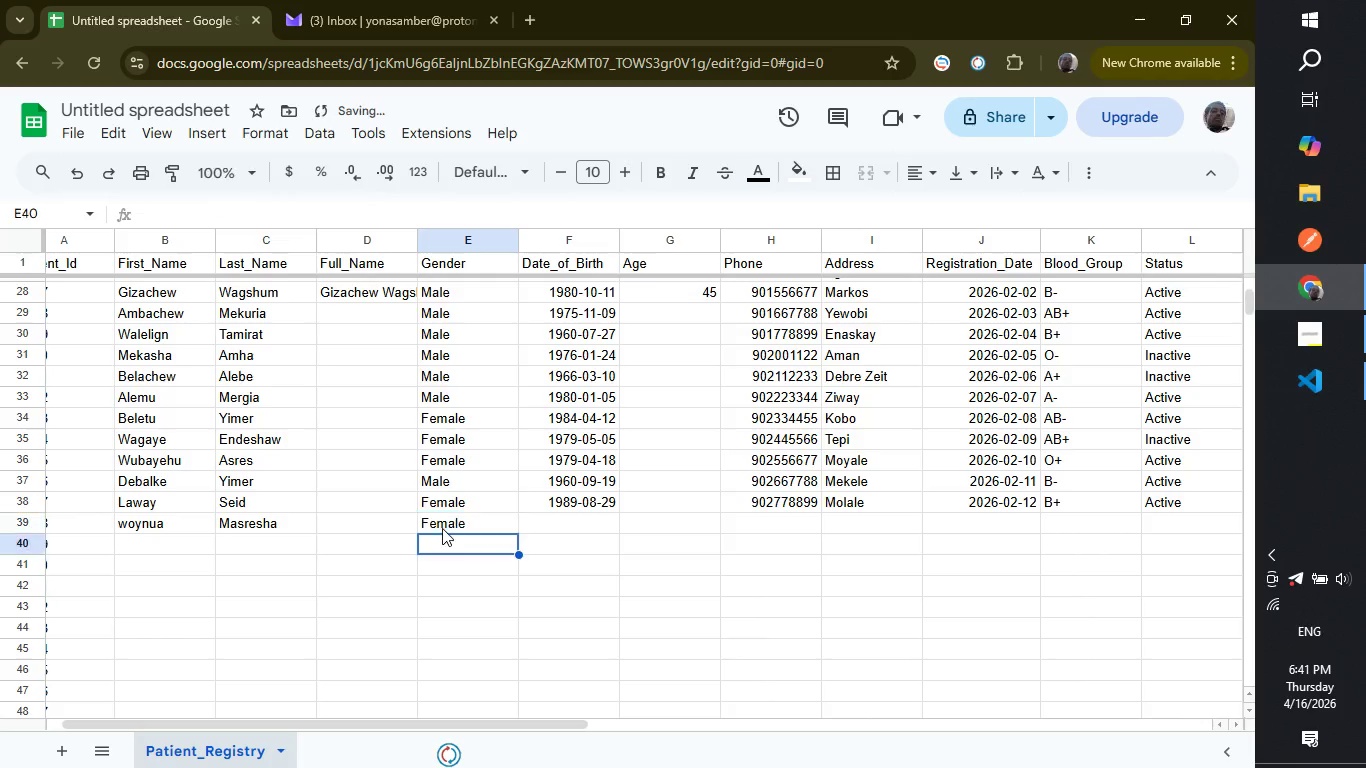 
key(Enter)
 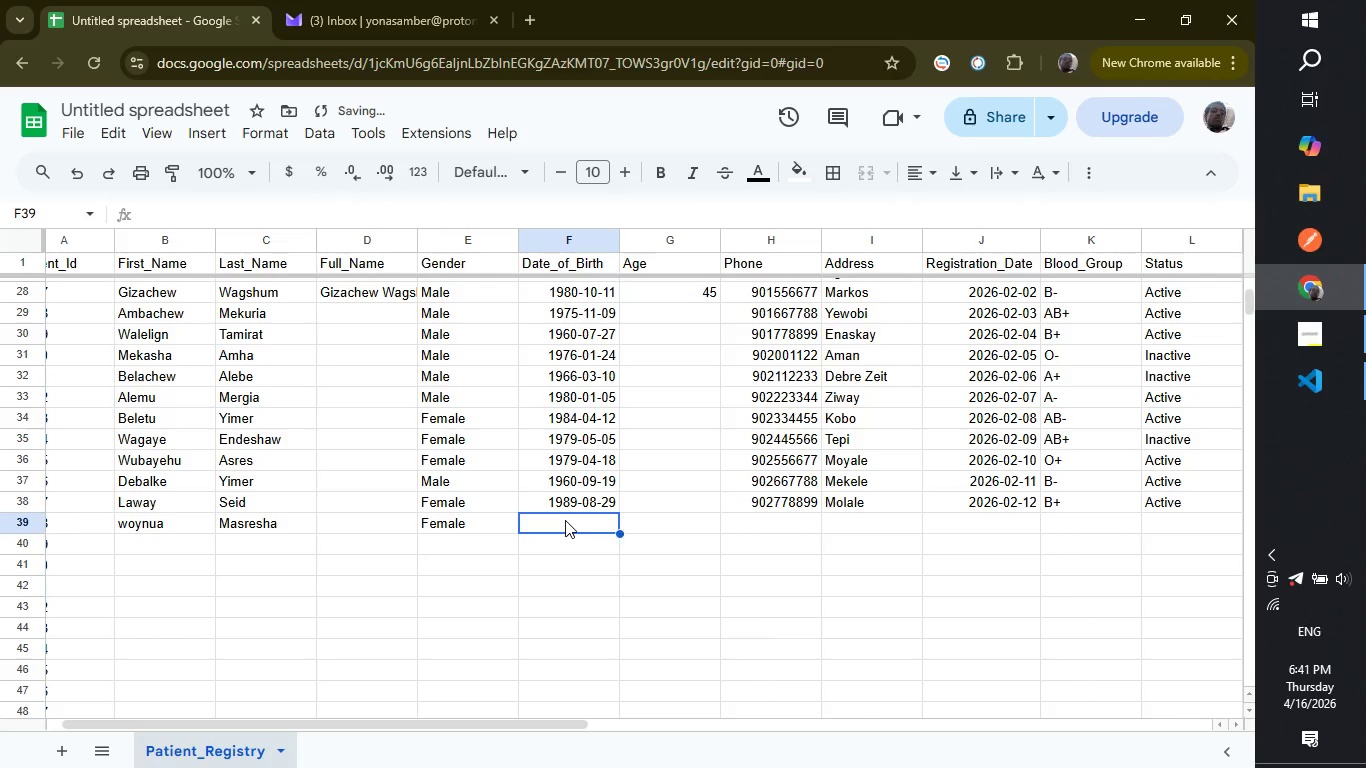 
left_click([565, 520])
 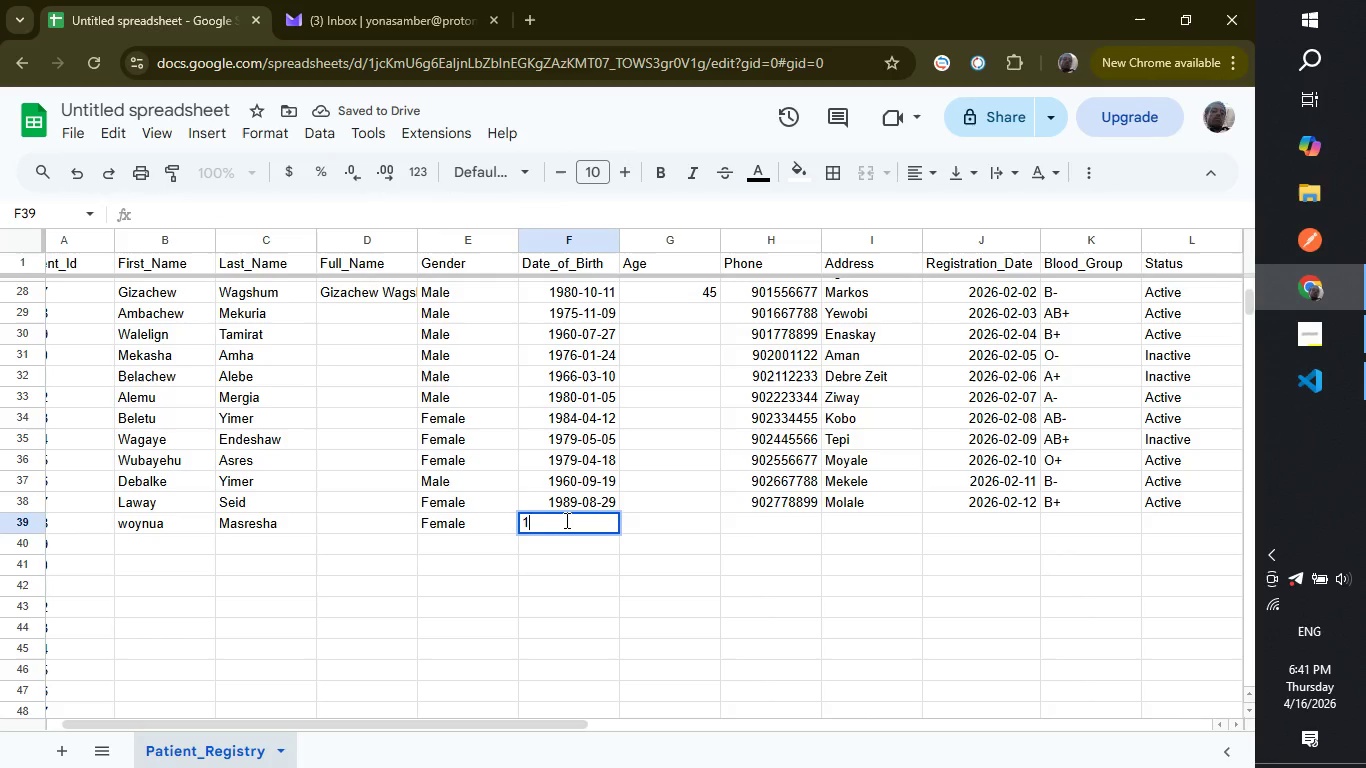 
type(1990-01-18)
 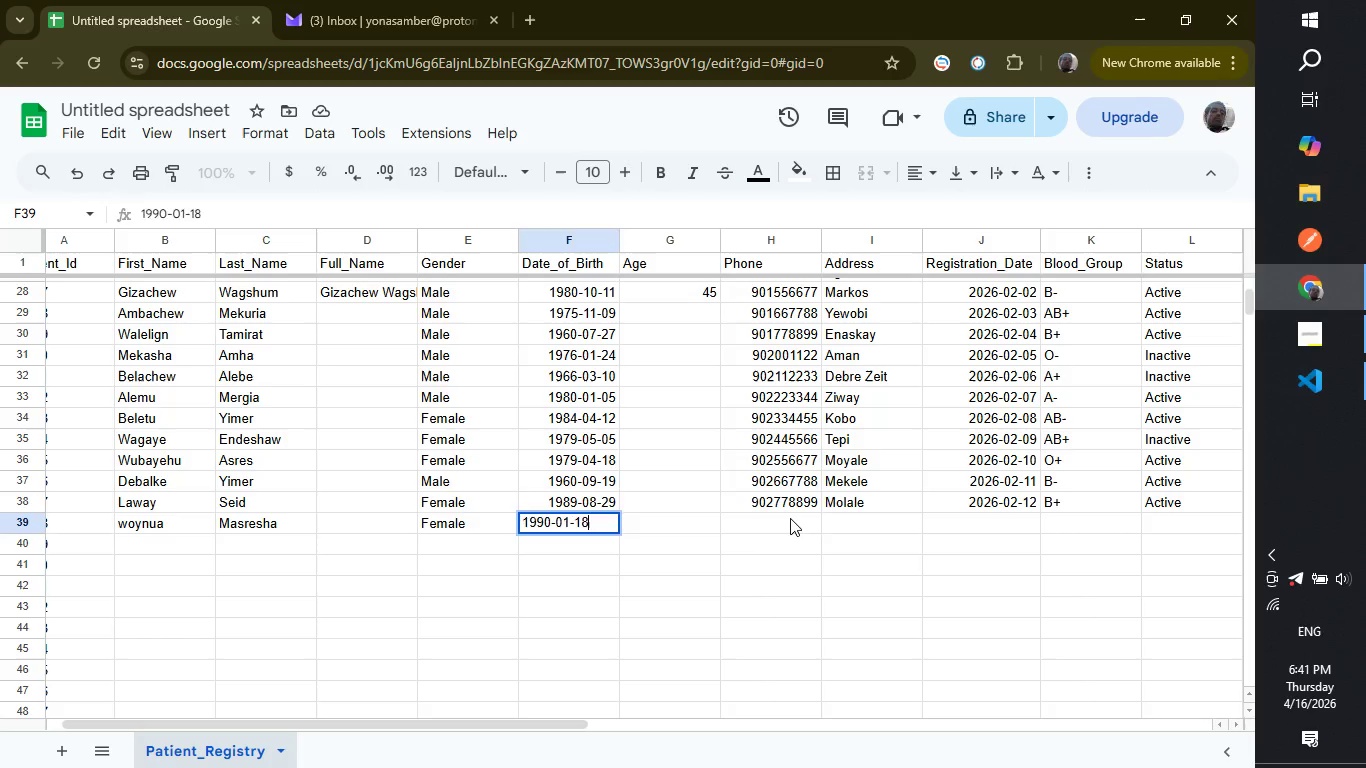 
left_click([789, 518])
 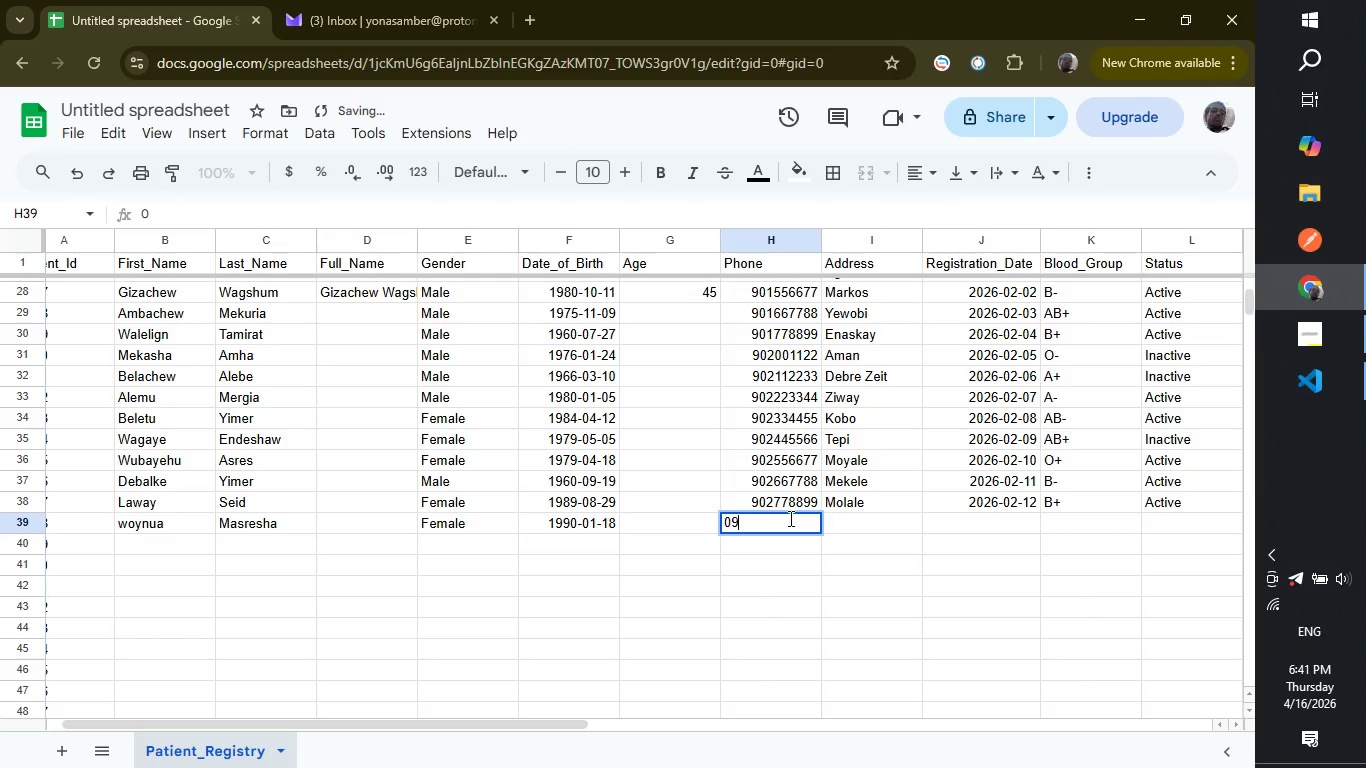 
type(09)
 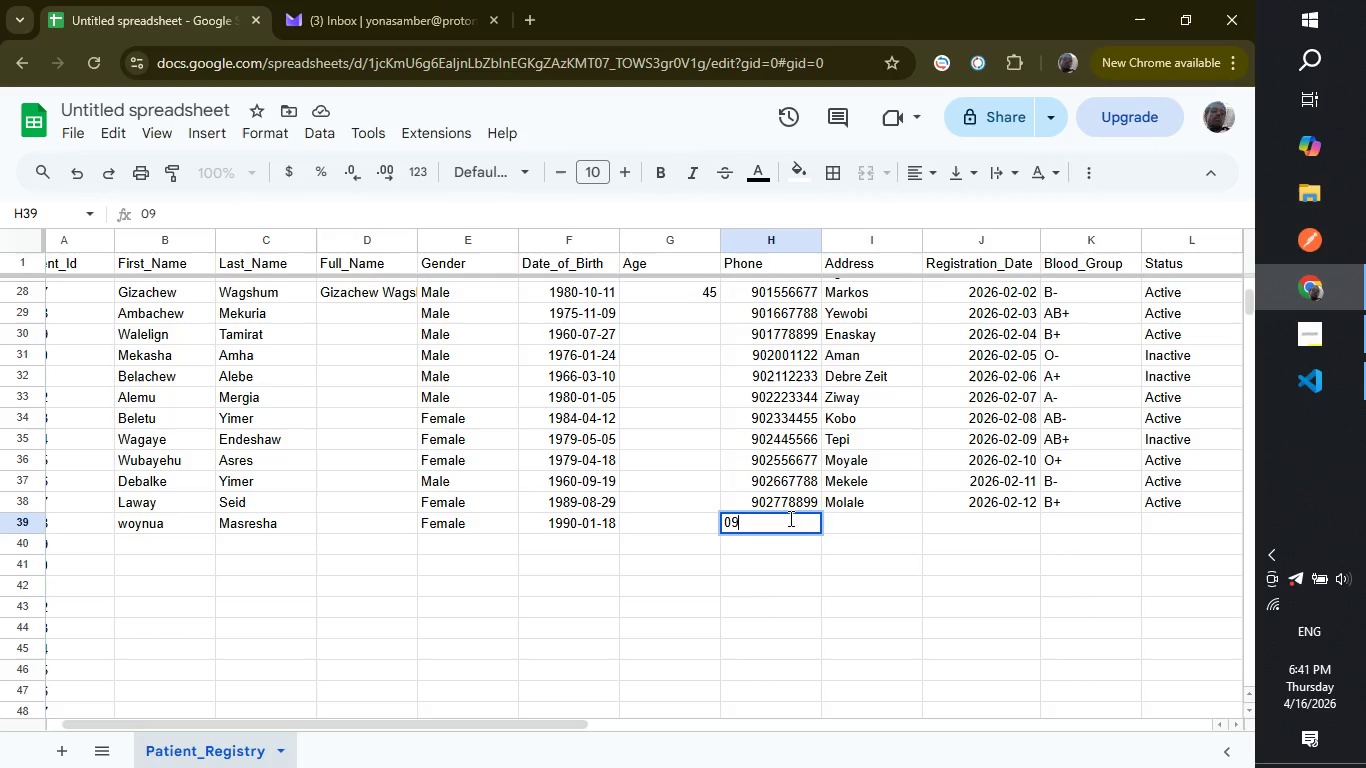 
wait(6.59)
 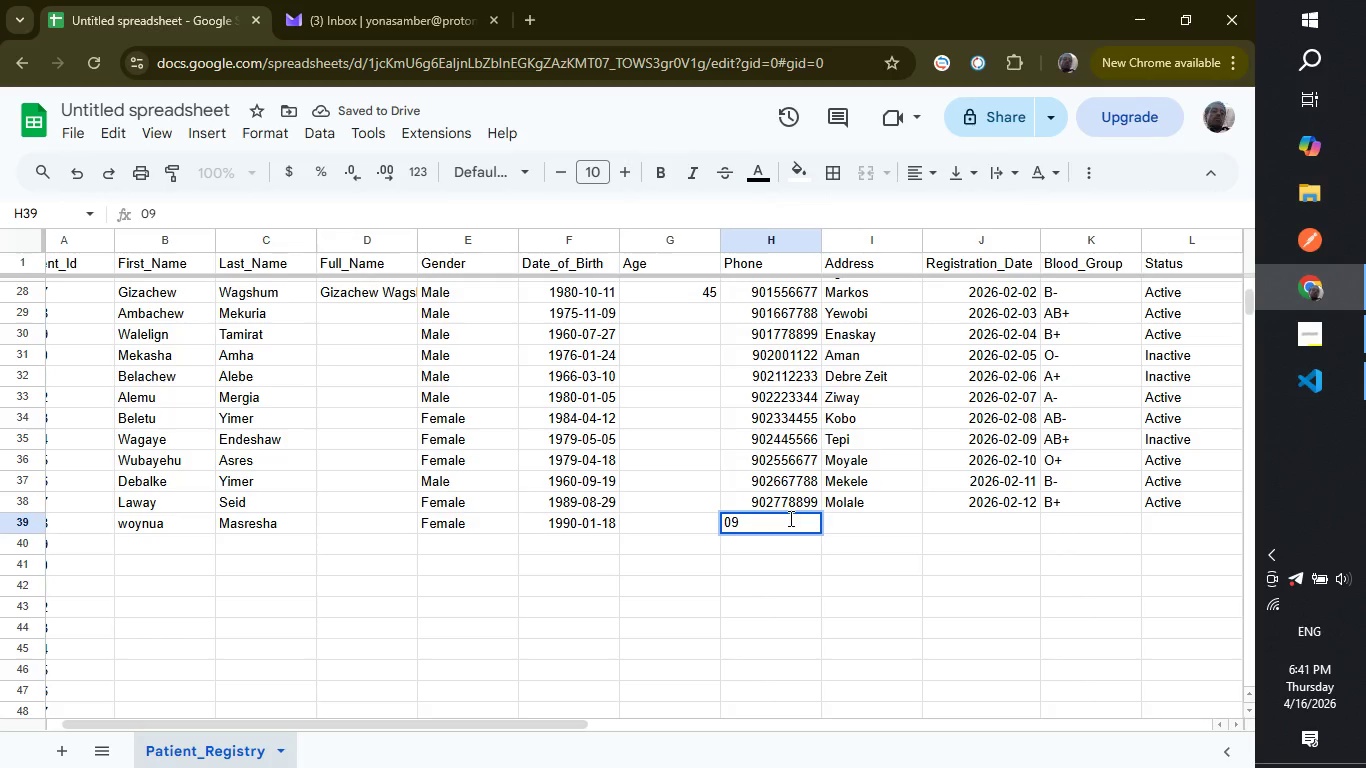 
type(03)
 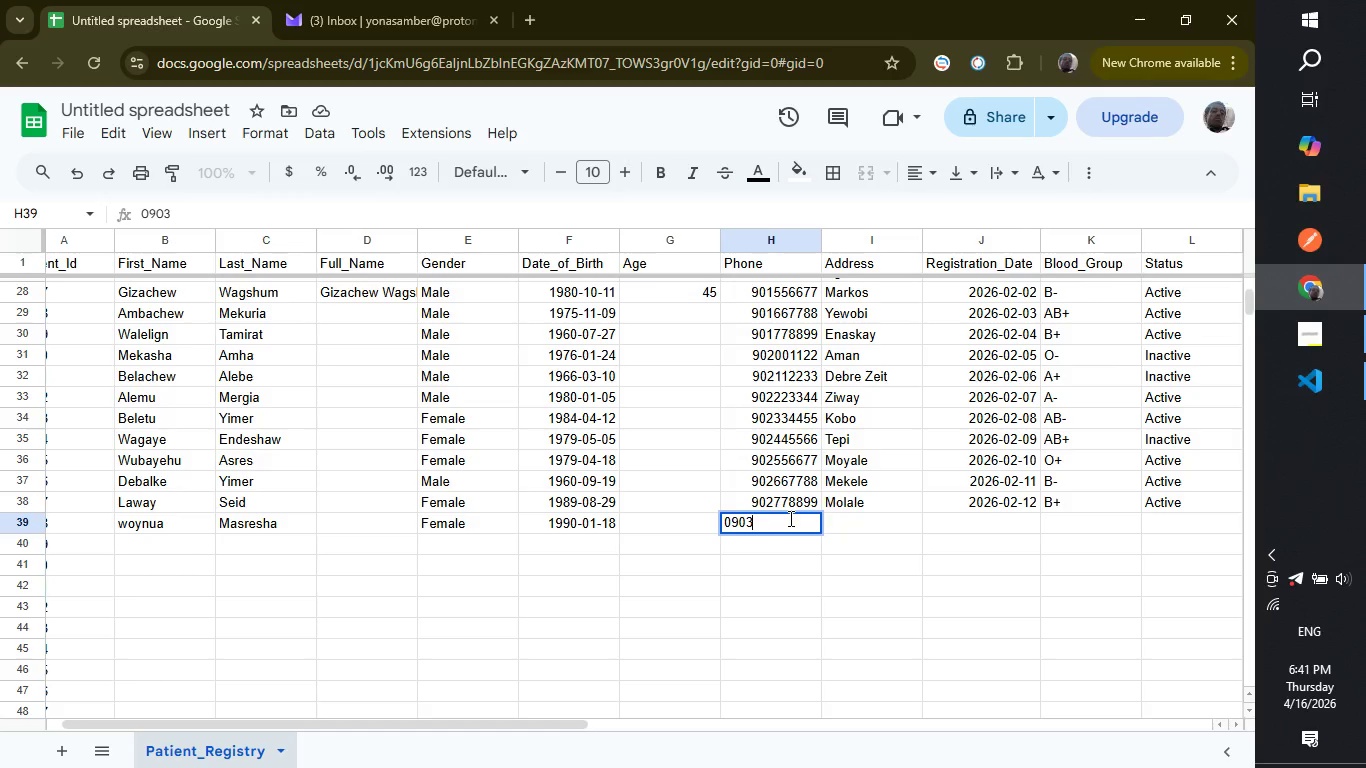 
wait(17.69)
 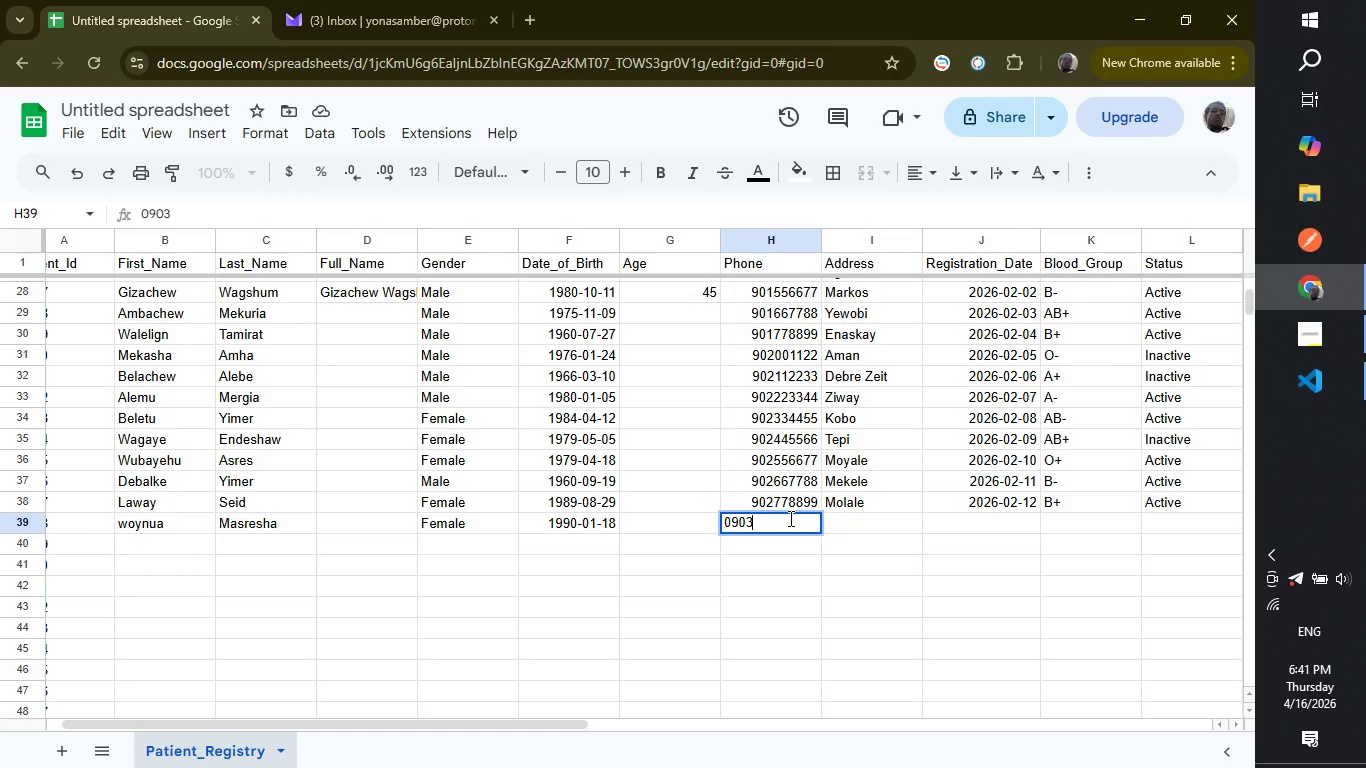 
type(001122)
 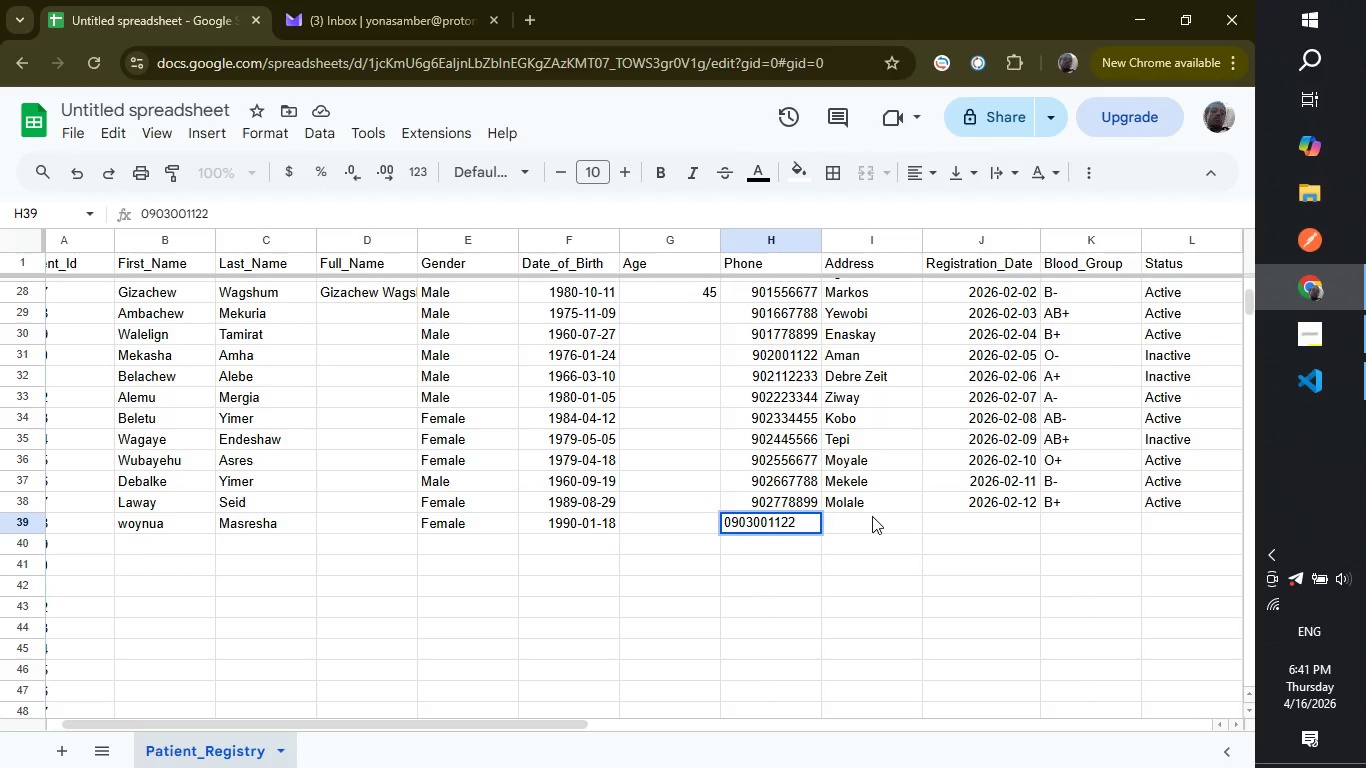 
left_click([872, 516])
 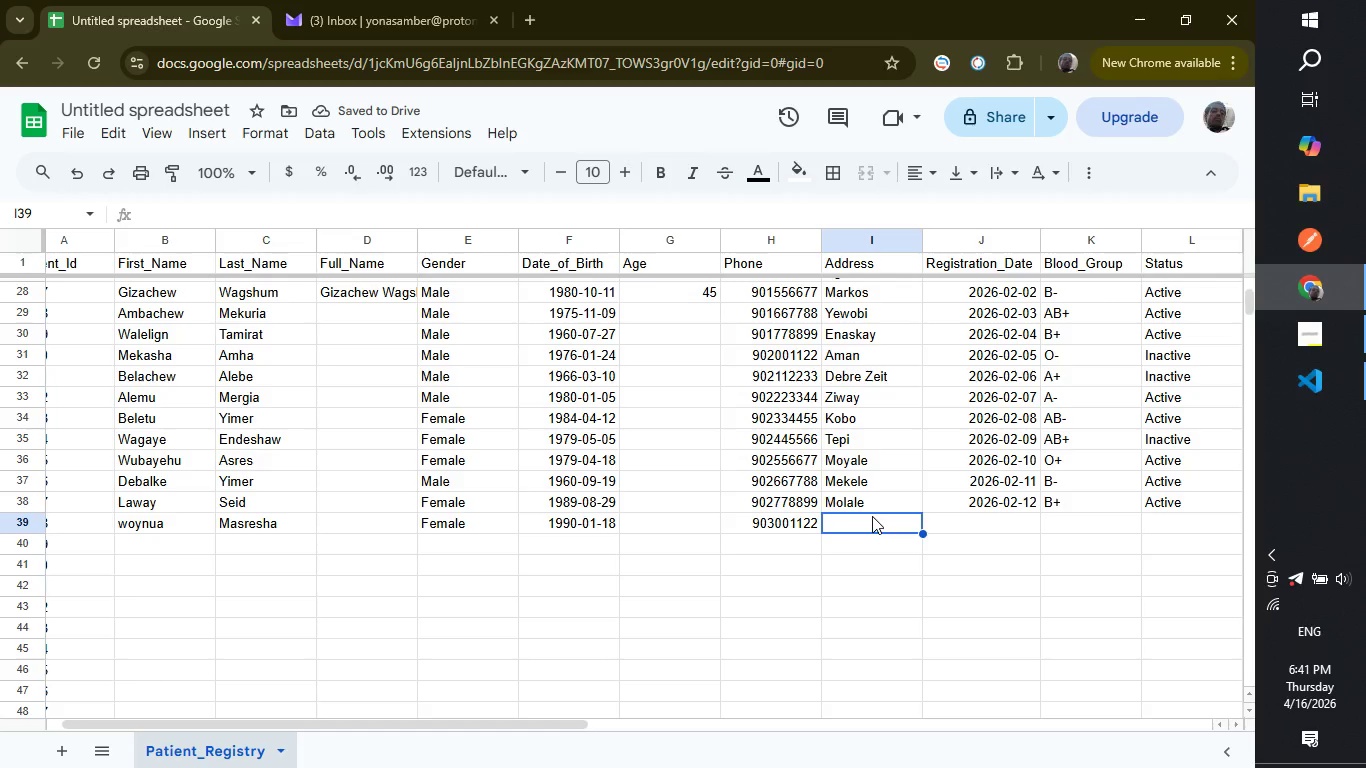 
type(Filtu)
 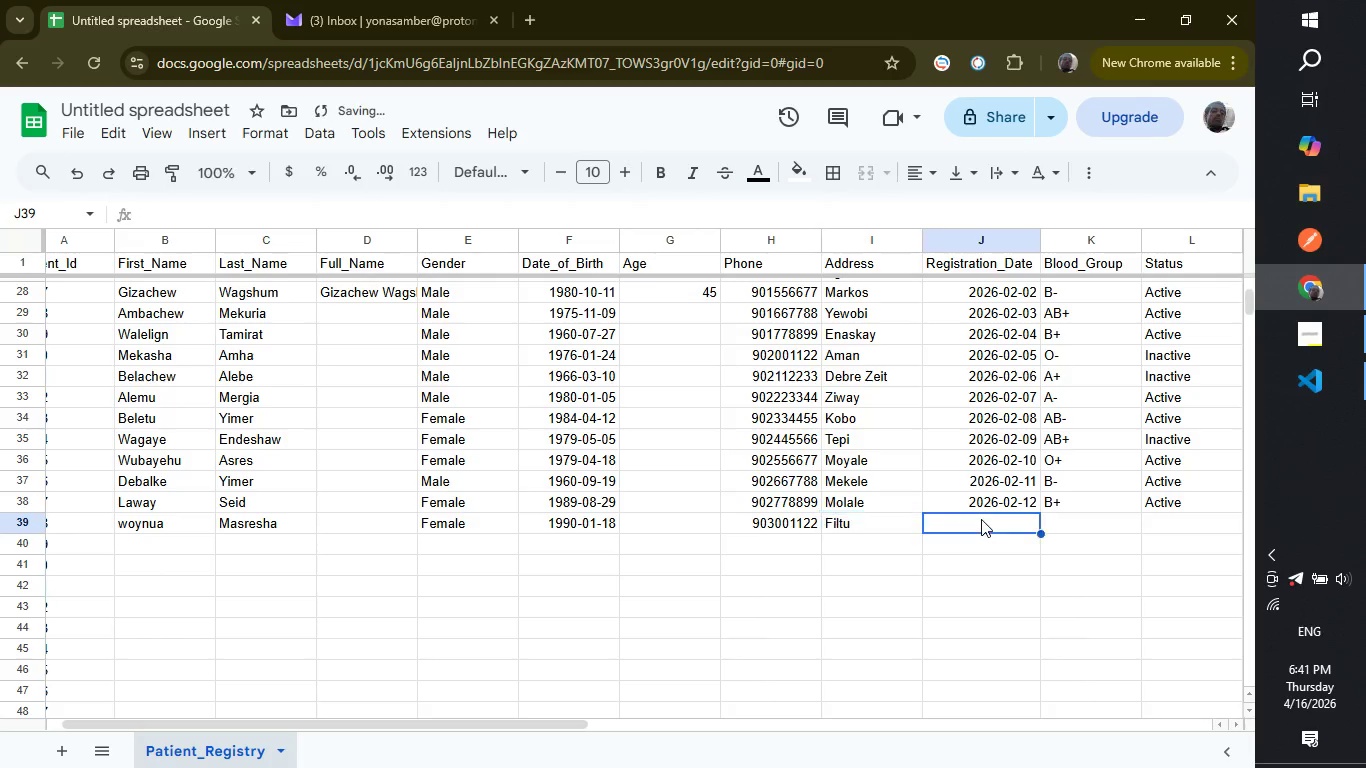 
left_click([981, 519])
 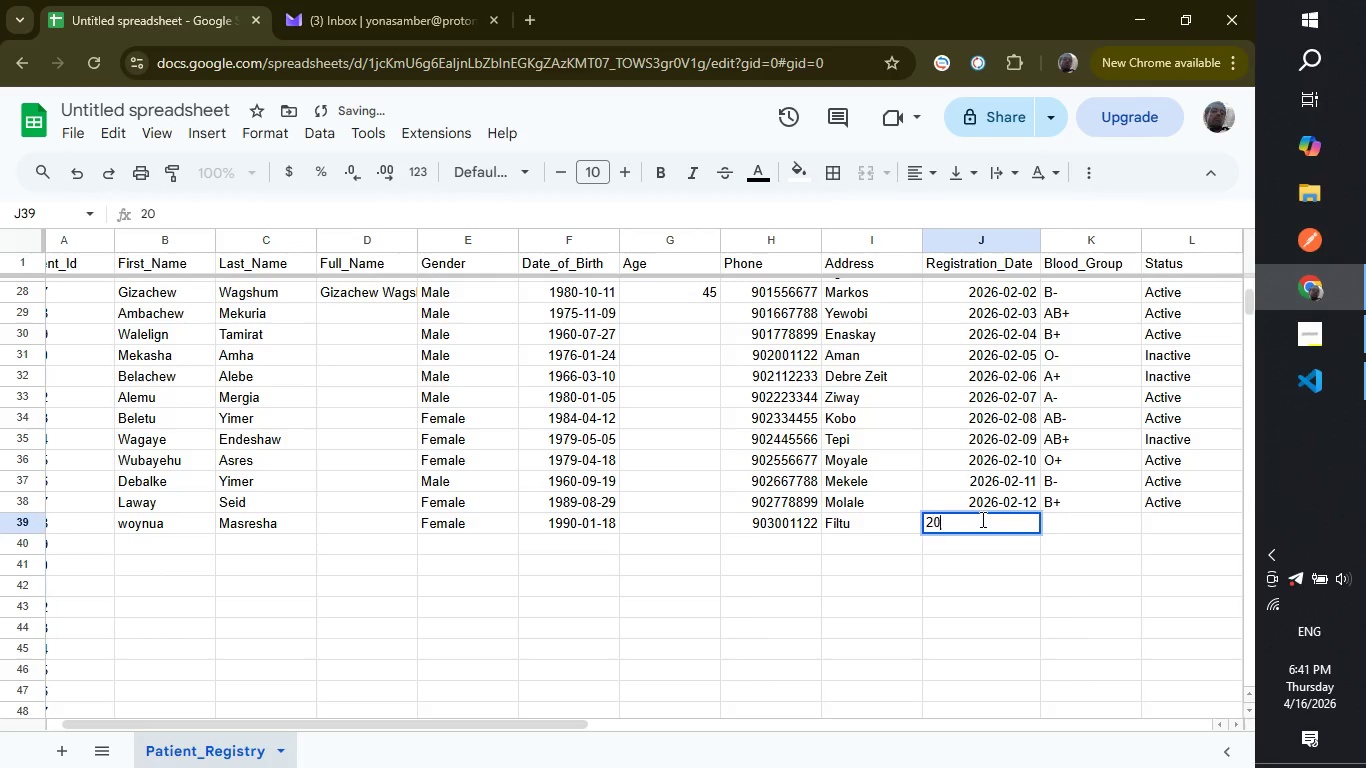 
type(2026-02-13)
 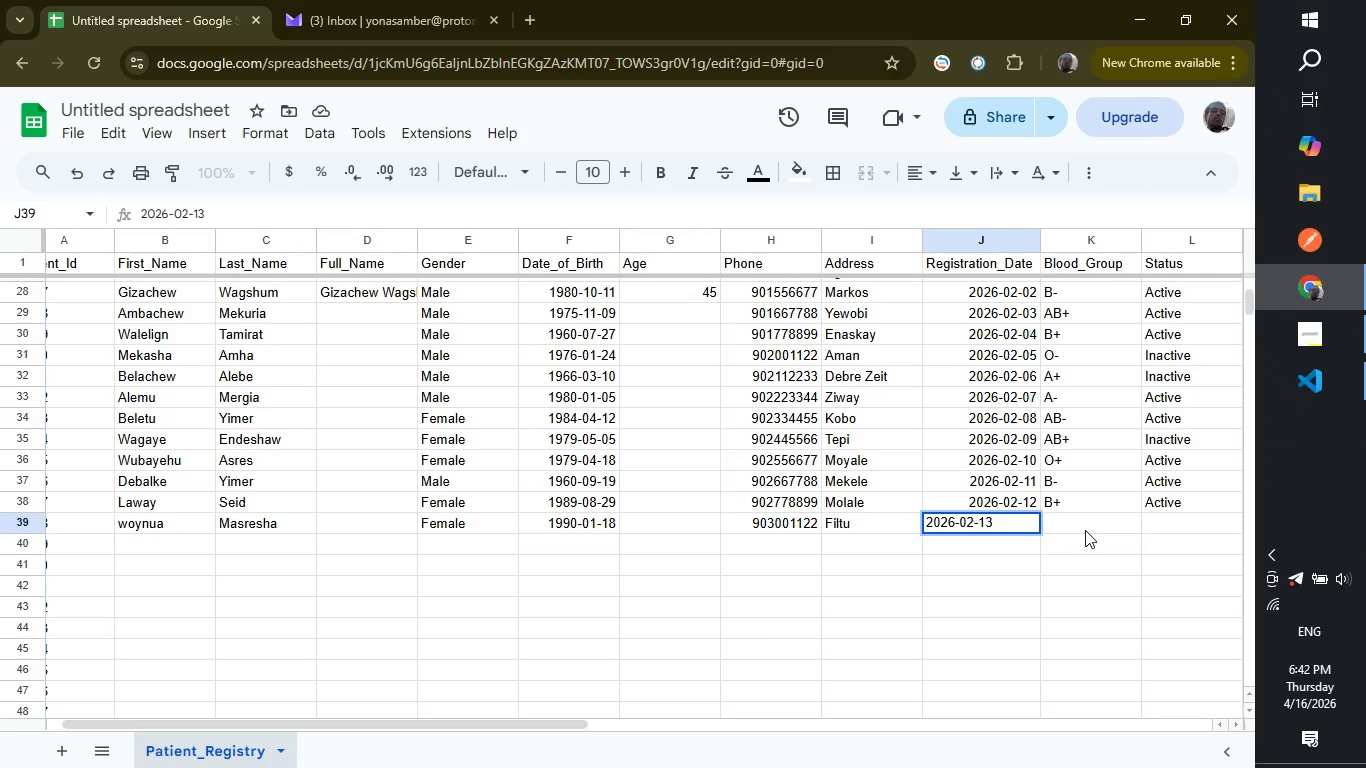 
left_click([1085, 530])
 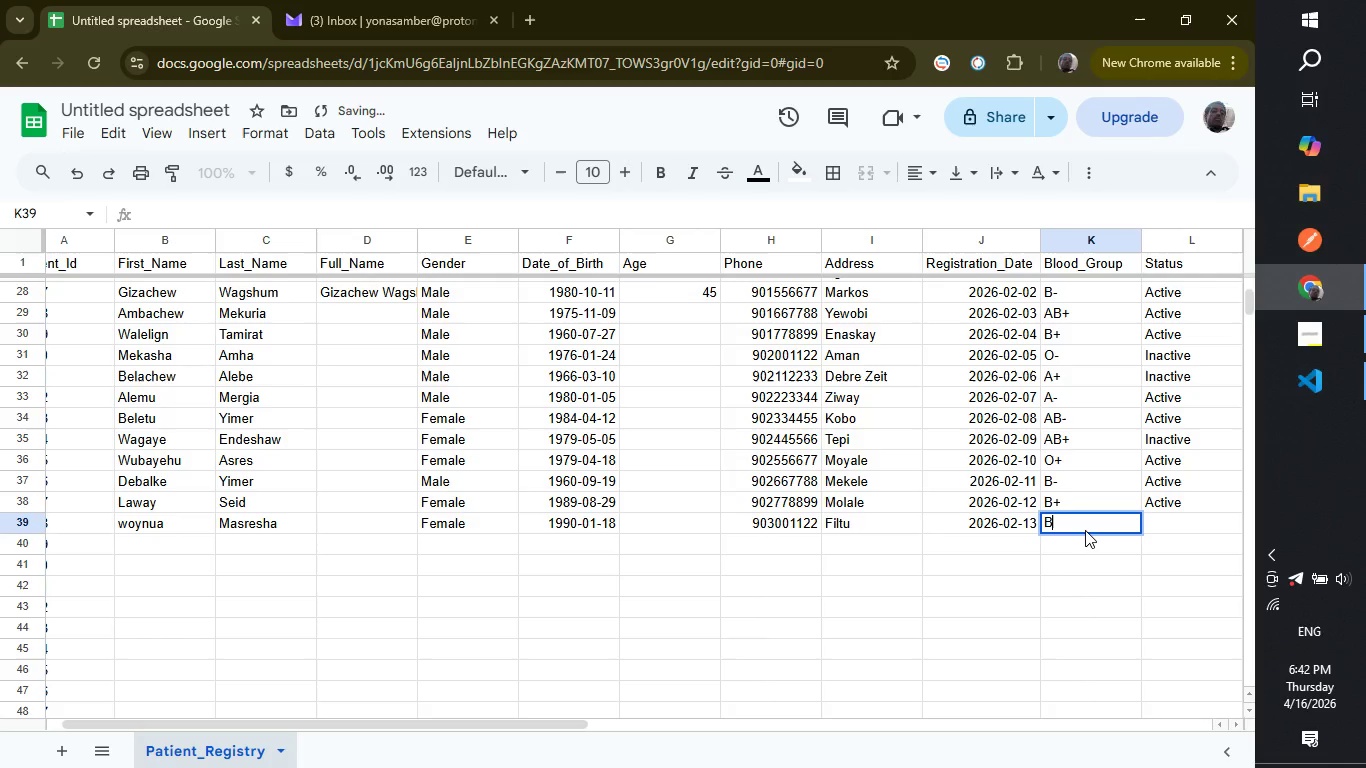 
key(Shift+ShiftRight)
 